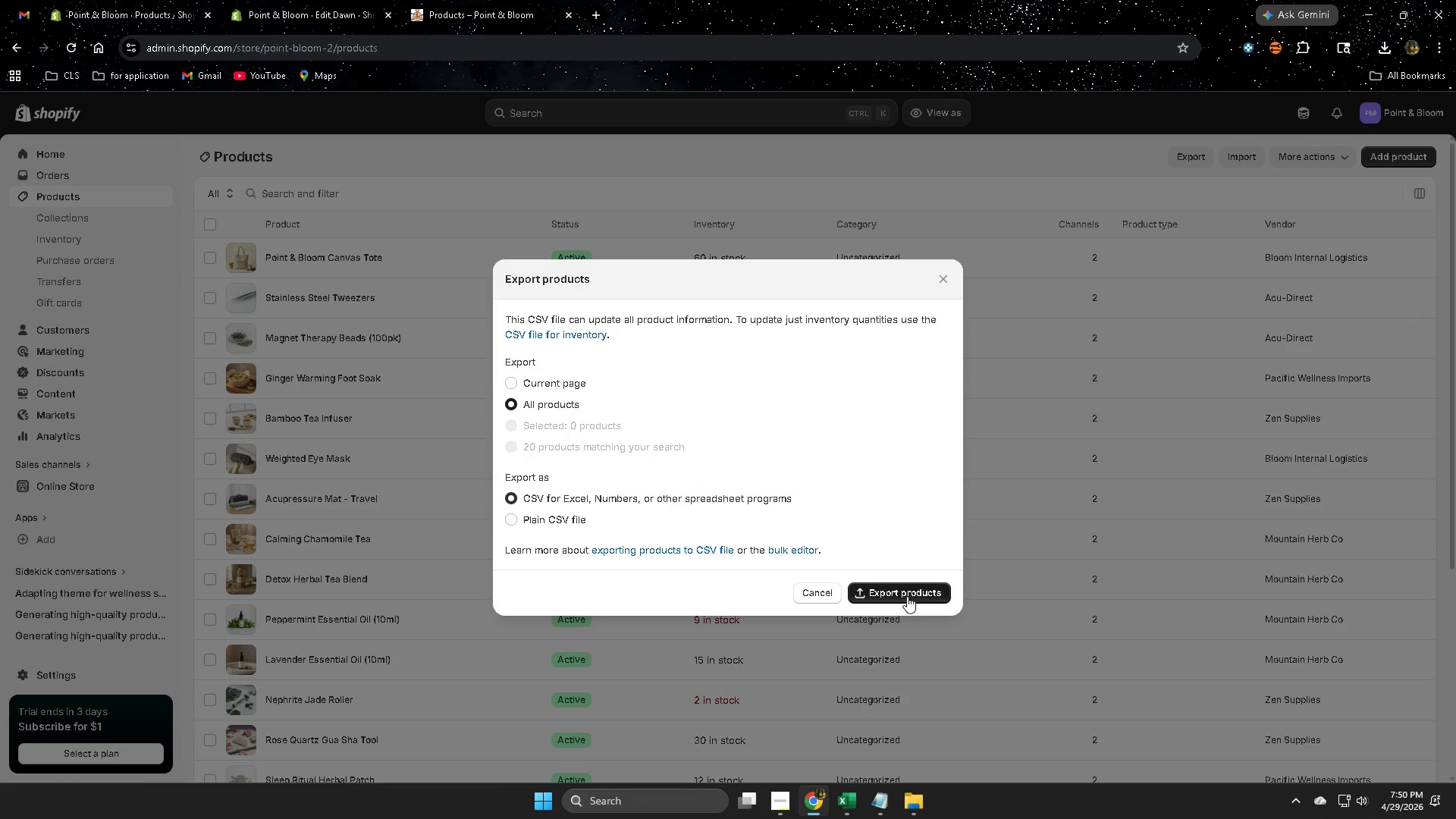 
left_click([918, 591])
 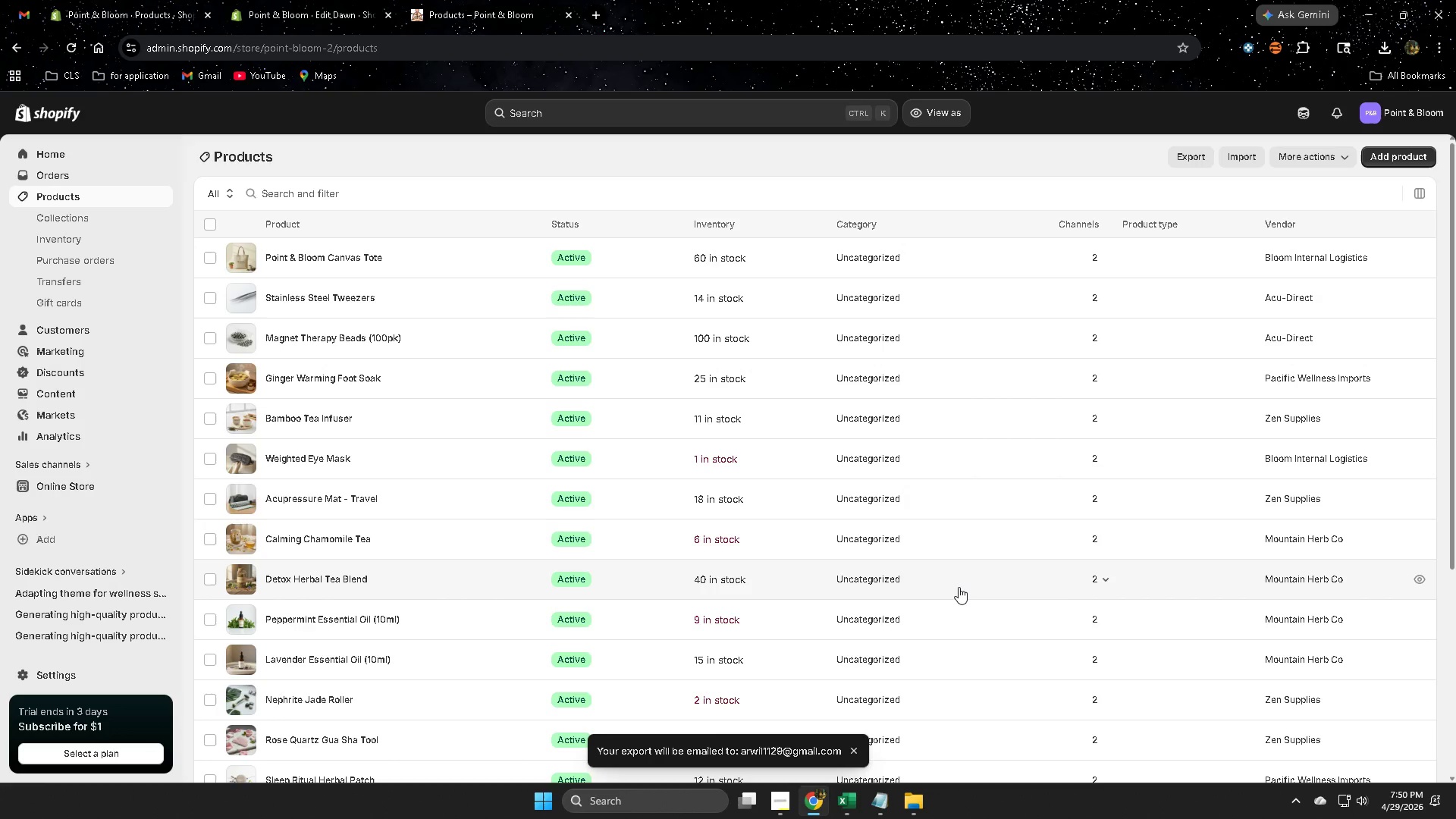 
wait(5.33)
 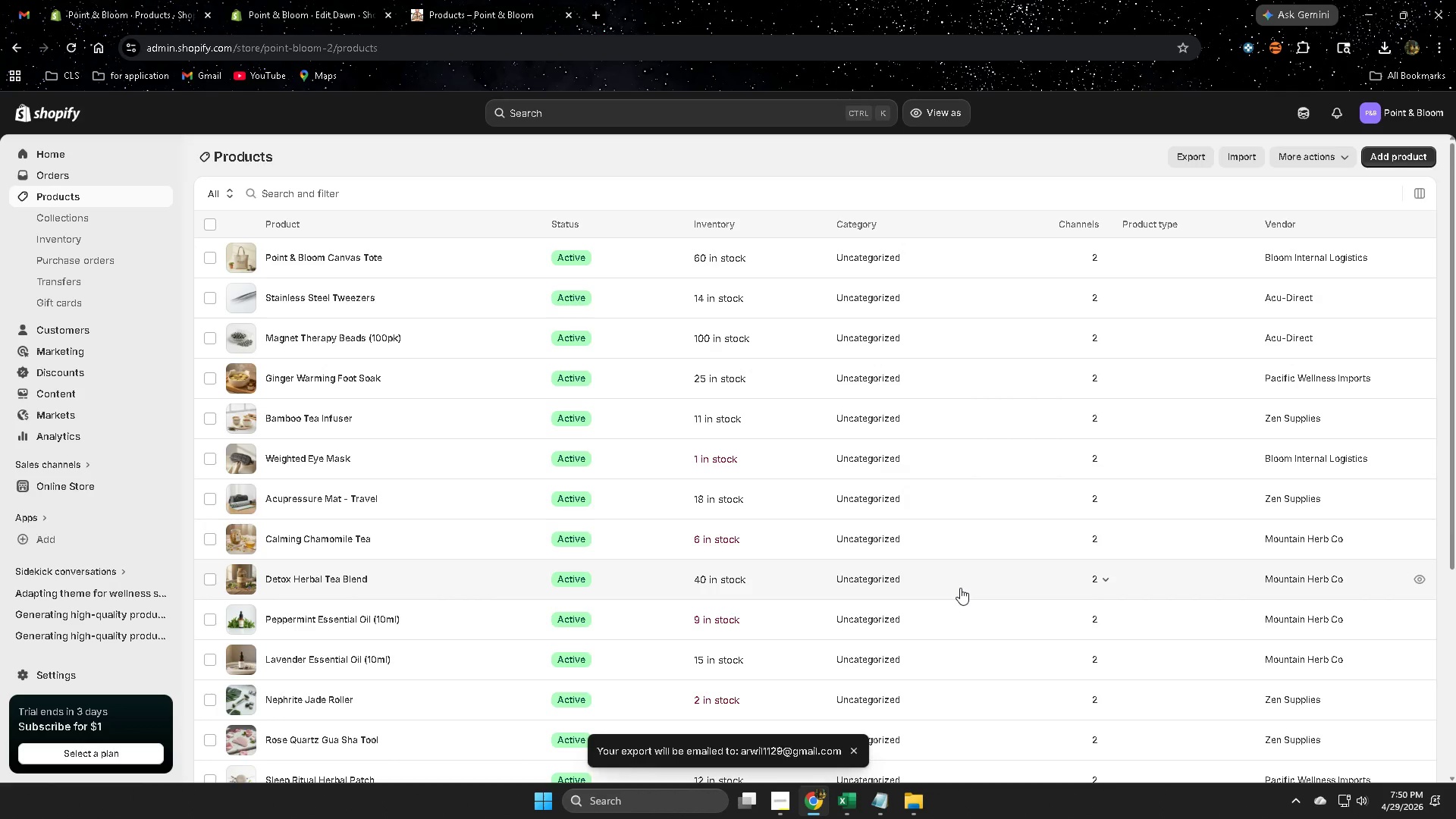 
left_click([1387, 51])
 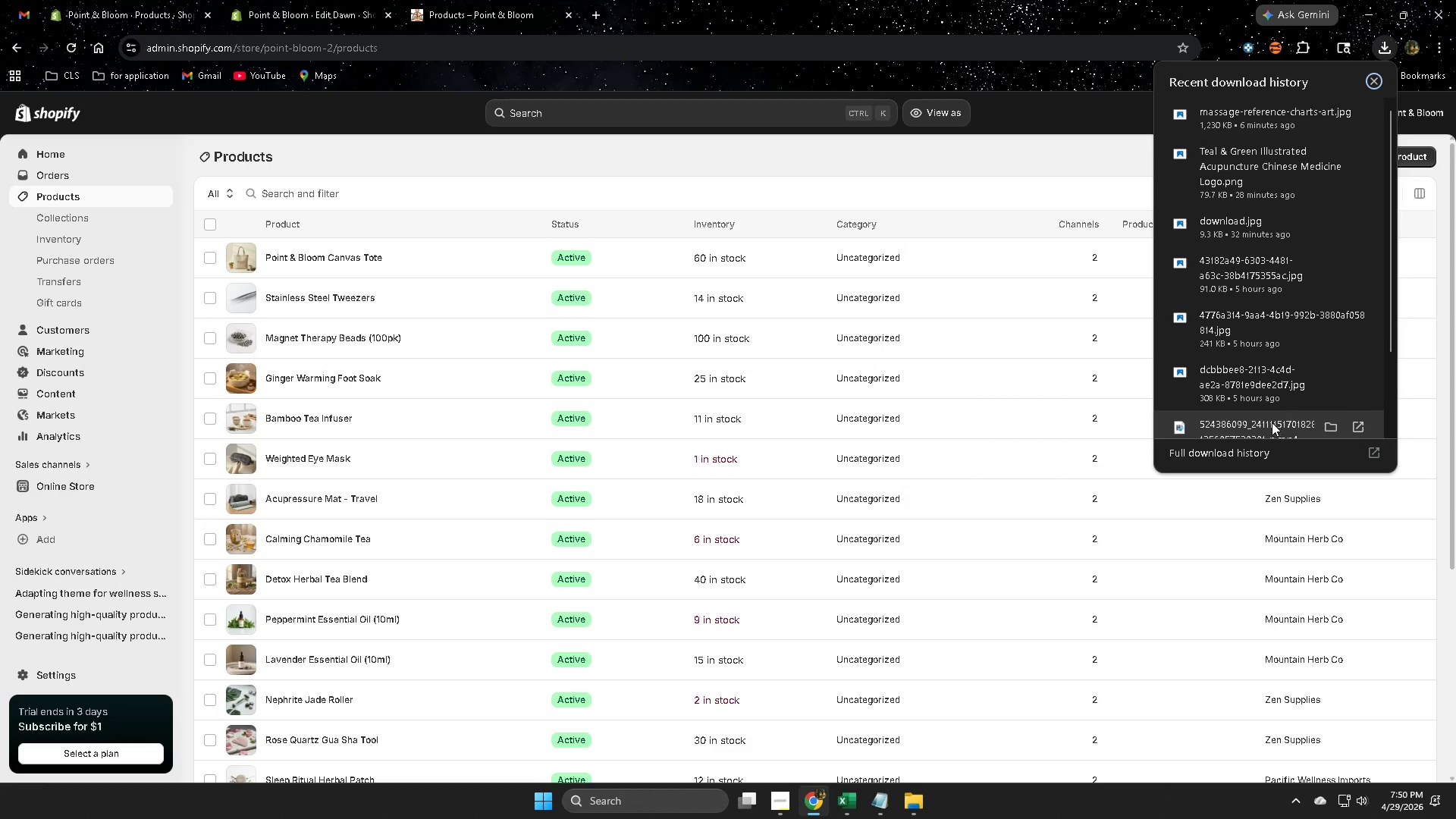 
left_click([1237, 458])
 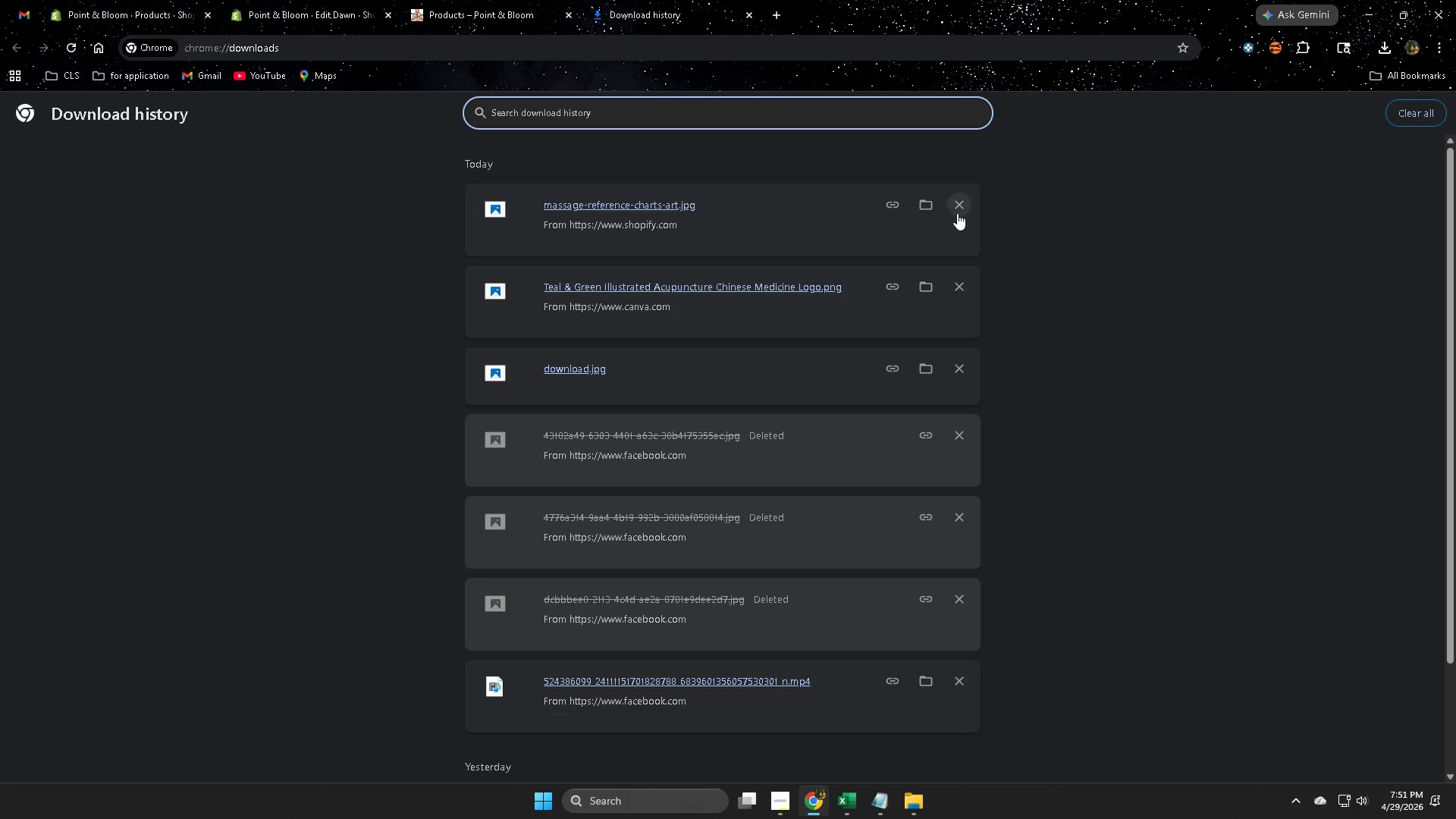 
double_click([960, 211])
 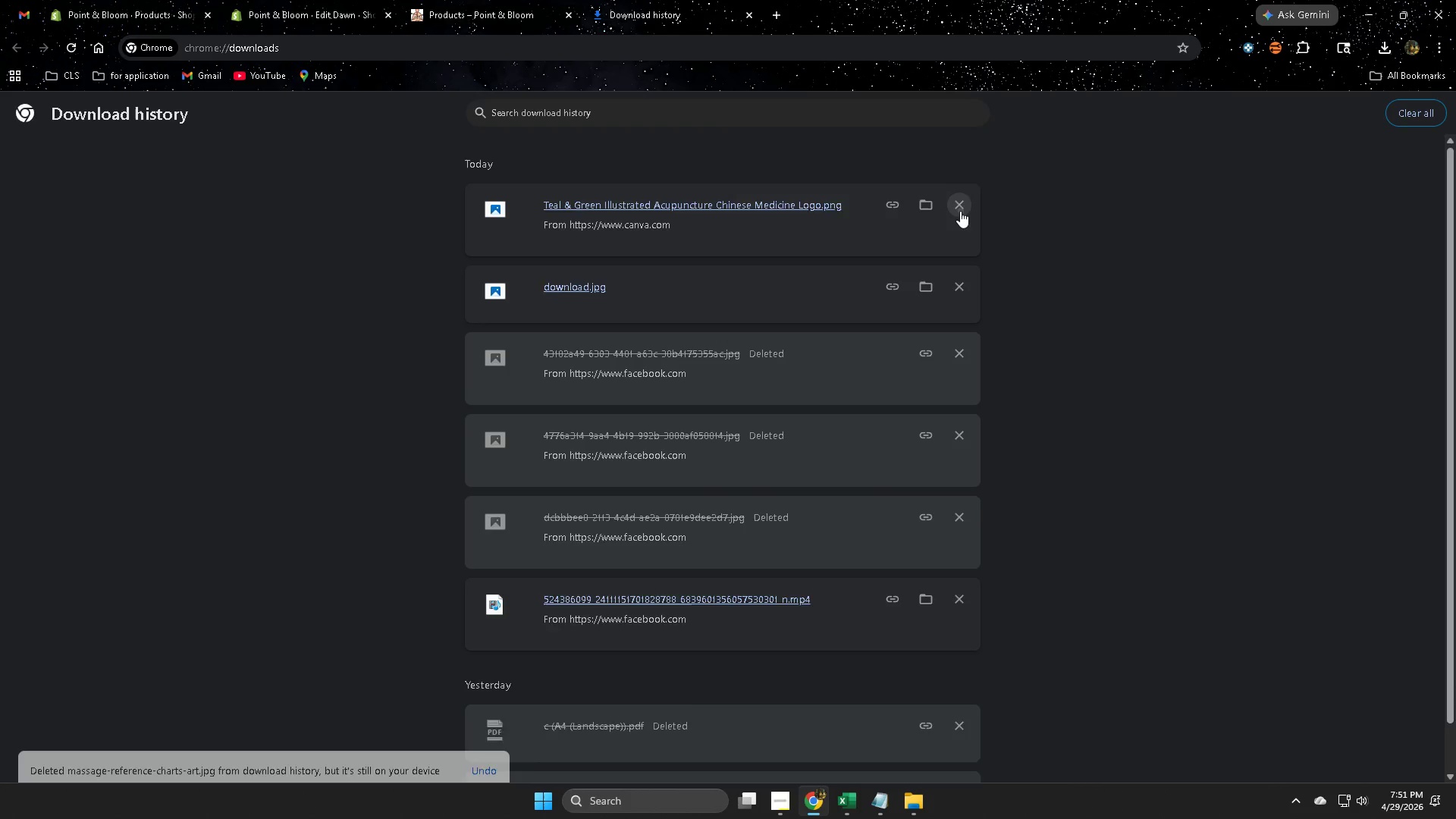 
triple_click([960, 211])
 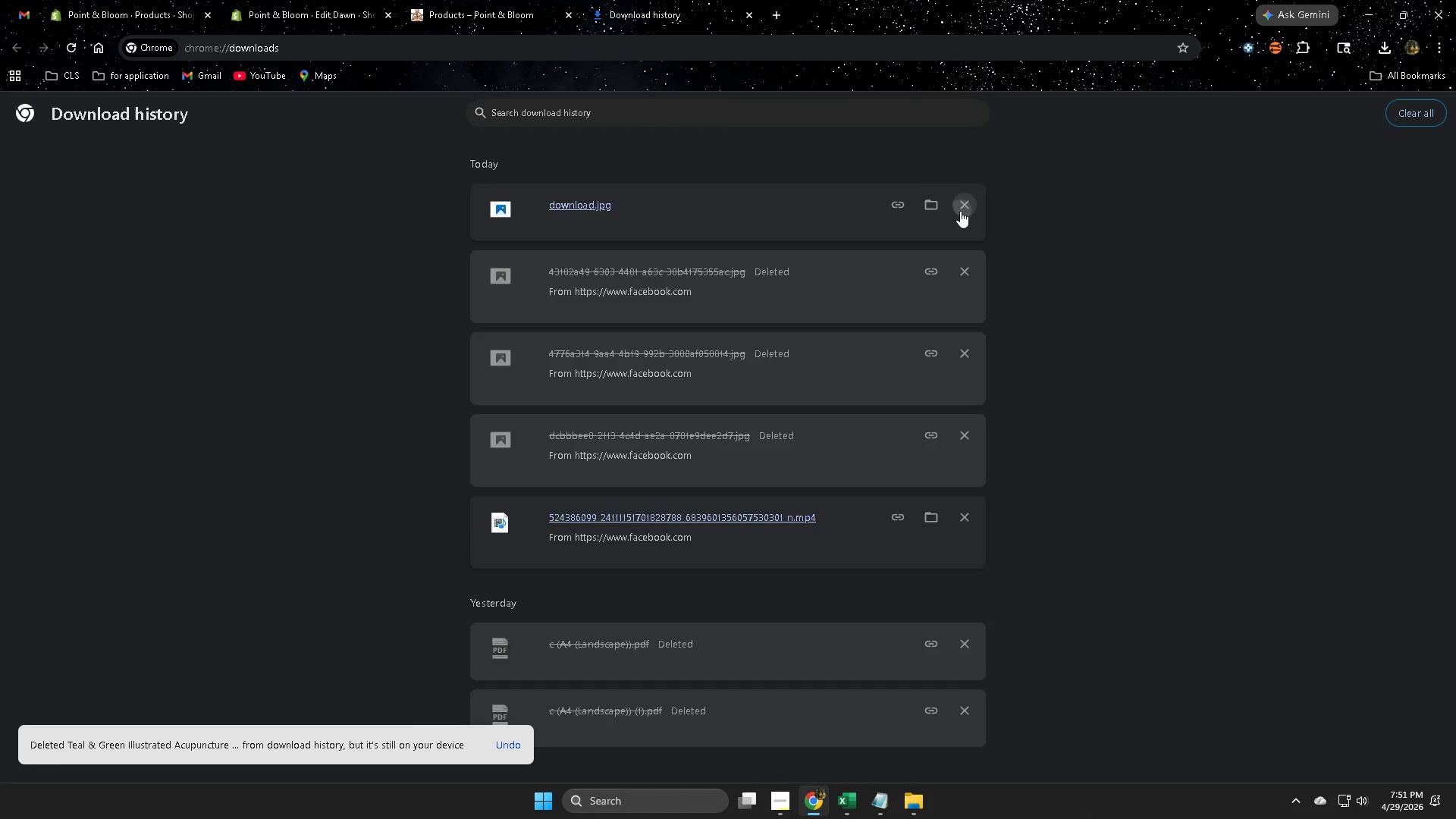 
triple_click([960, 211])
 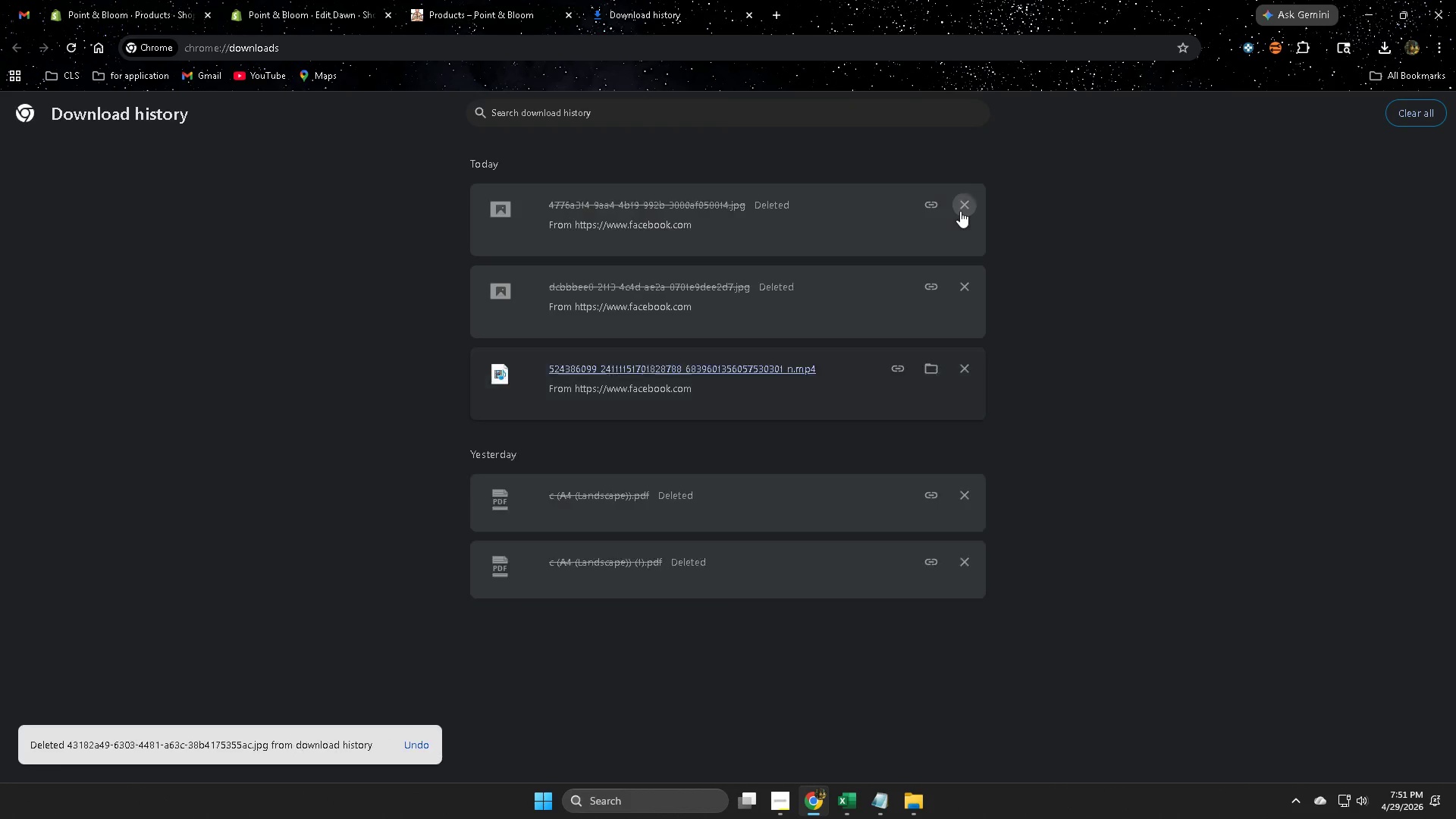 
triple_click([960, 211])
 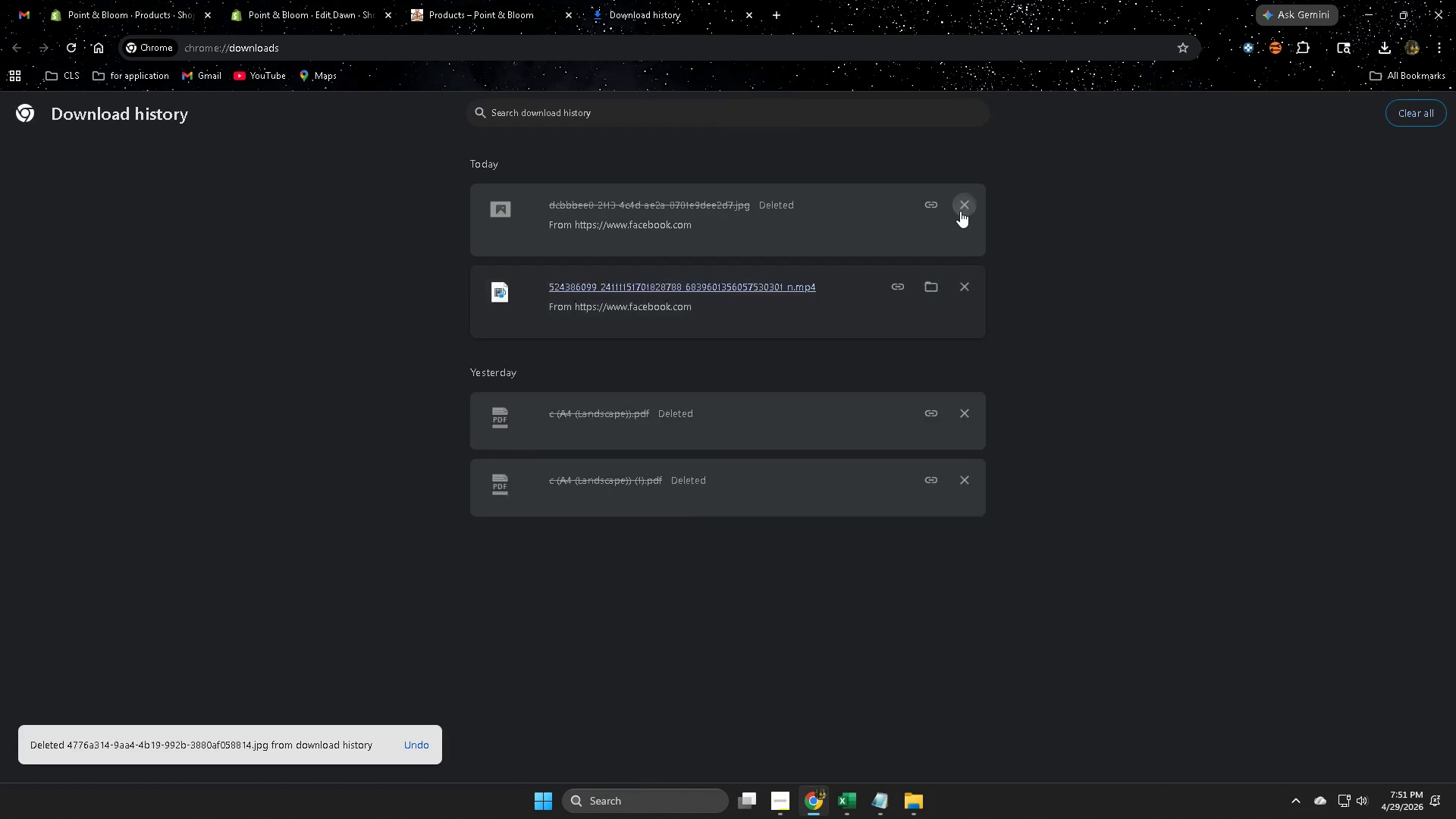 
triple_click([960, 211])
 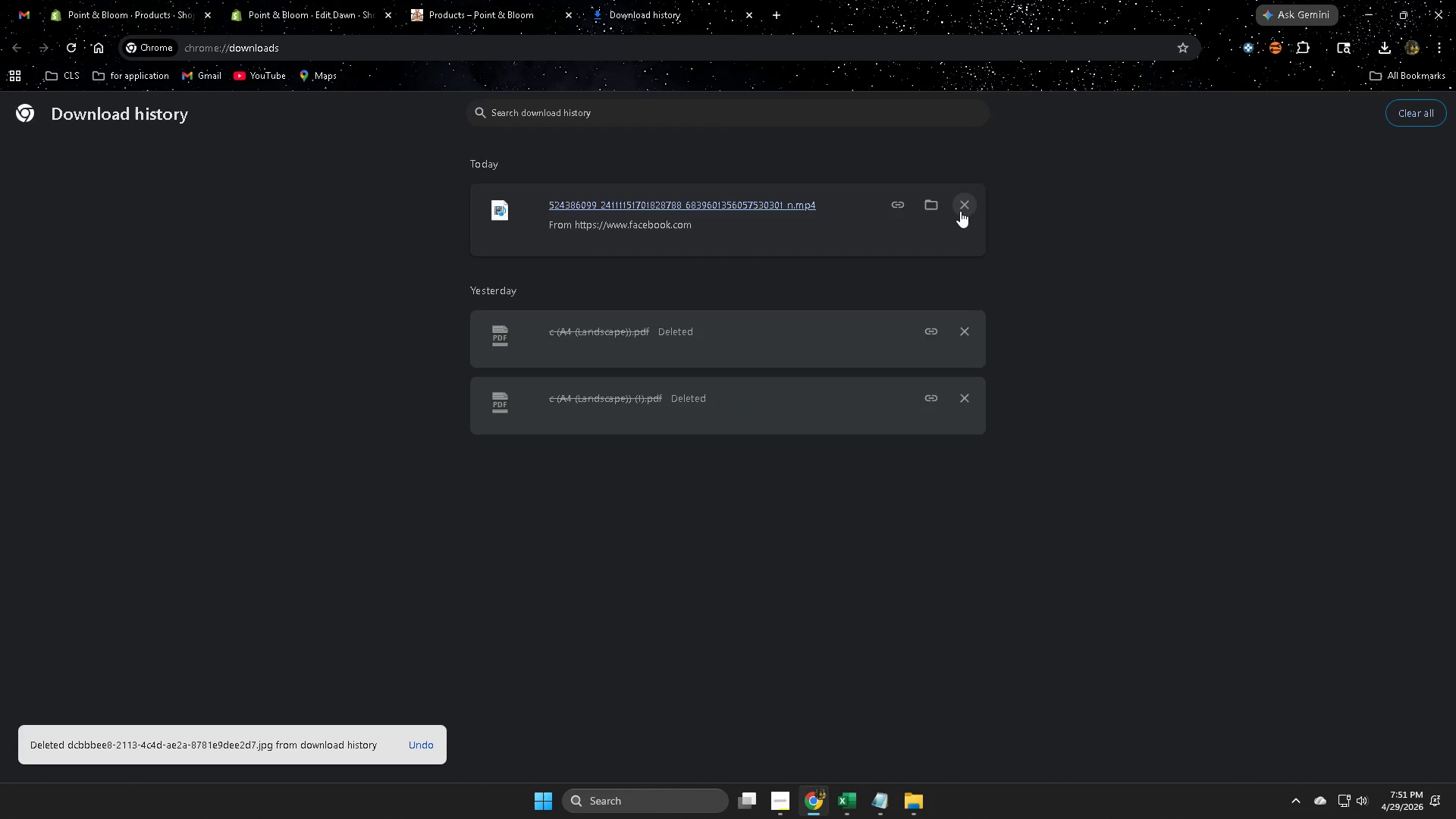 
triple_click([960, 209])
 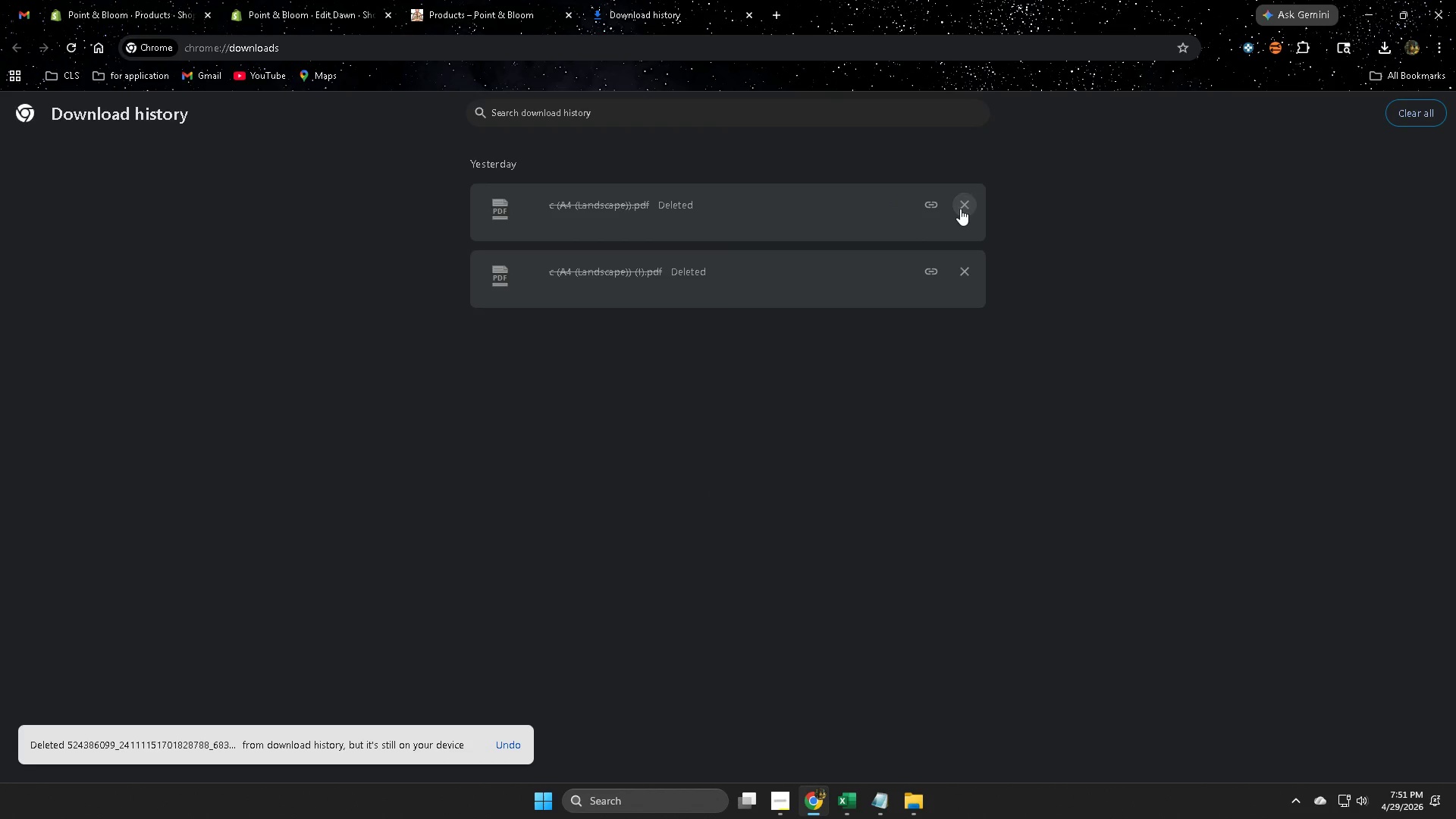 
triple_click([960, 209])
 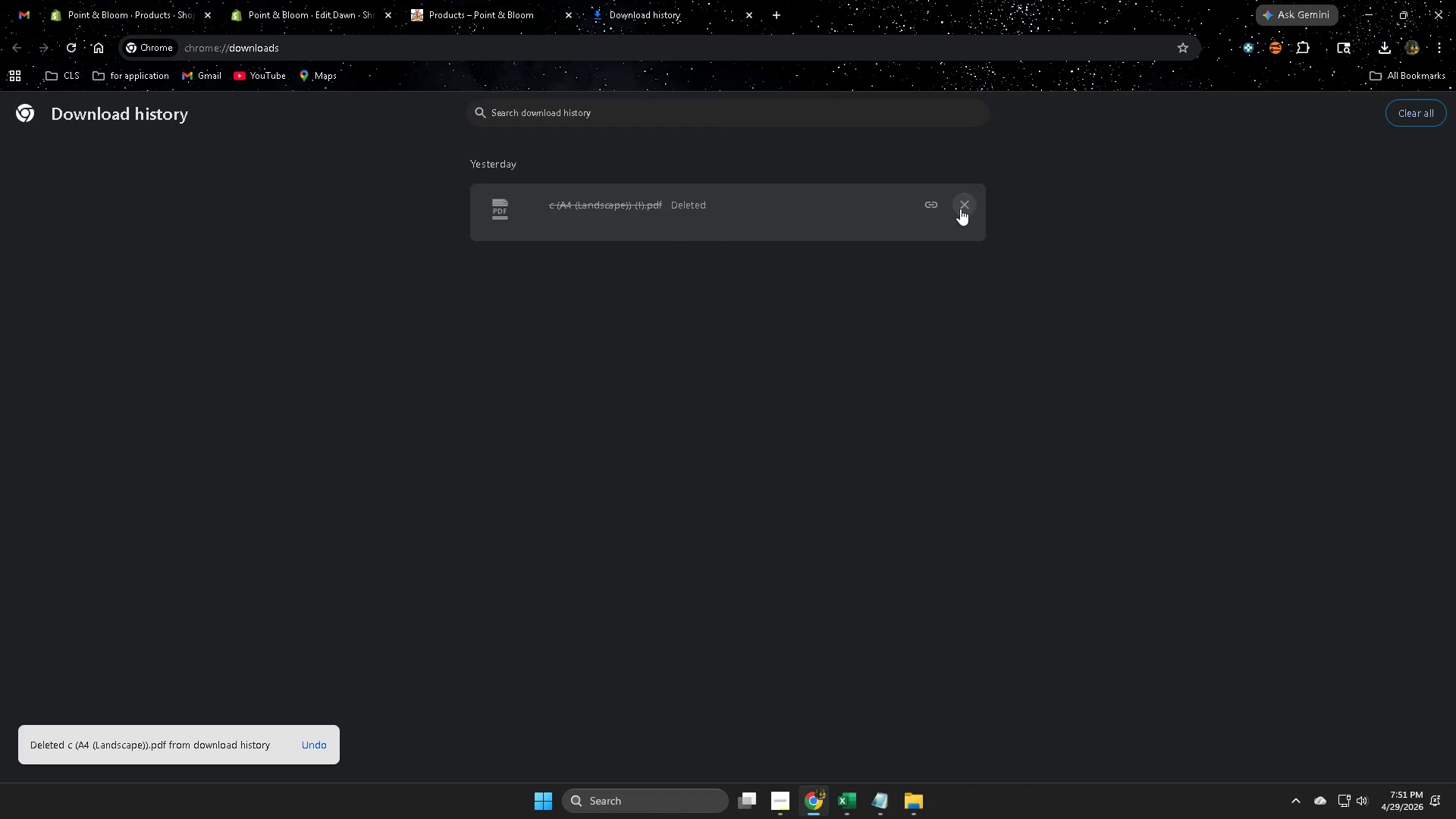 
triple_click([960, 209])
 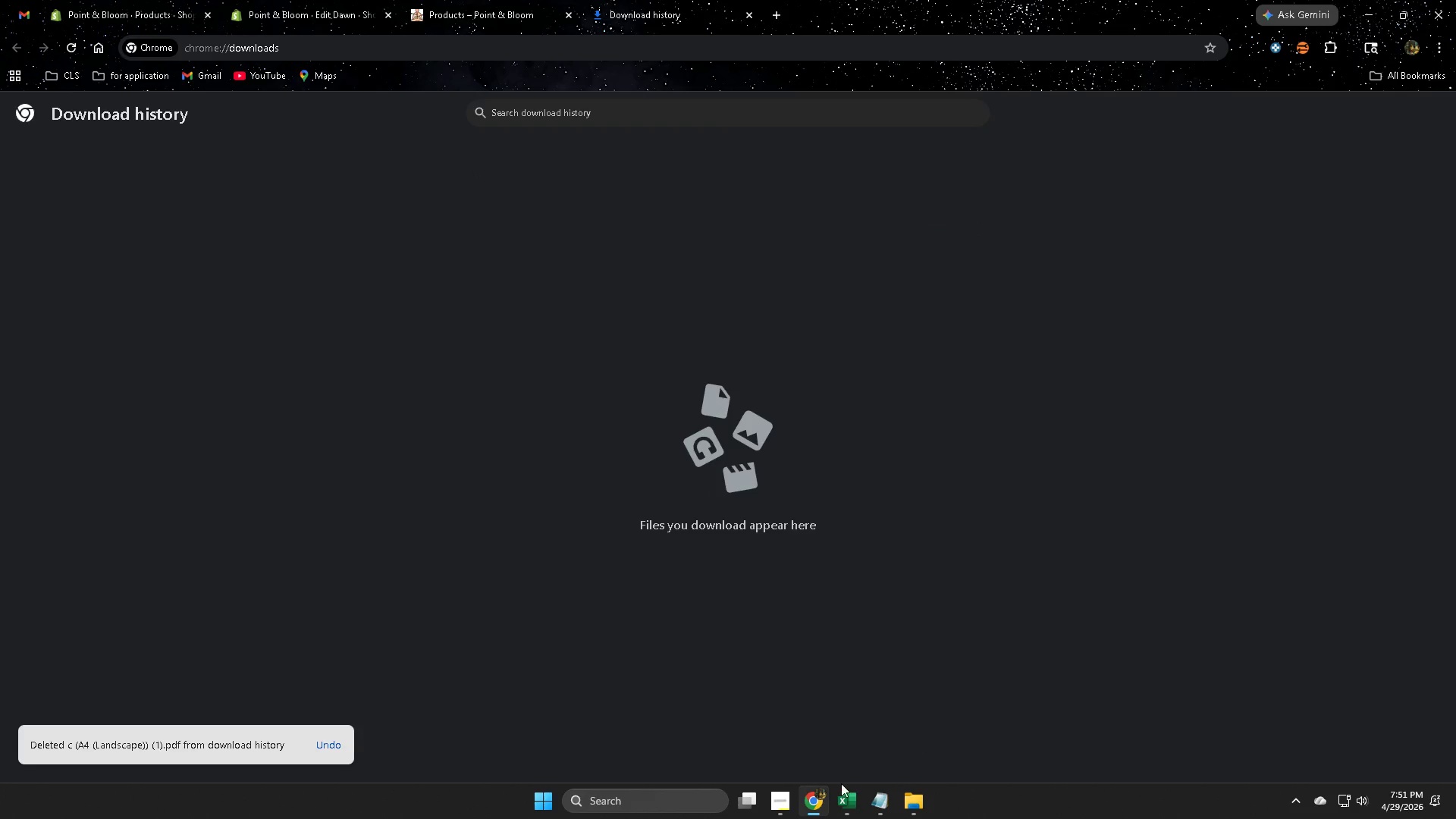 
left_click([846, 806])
 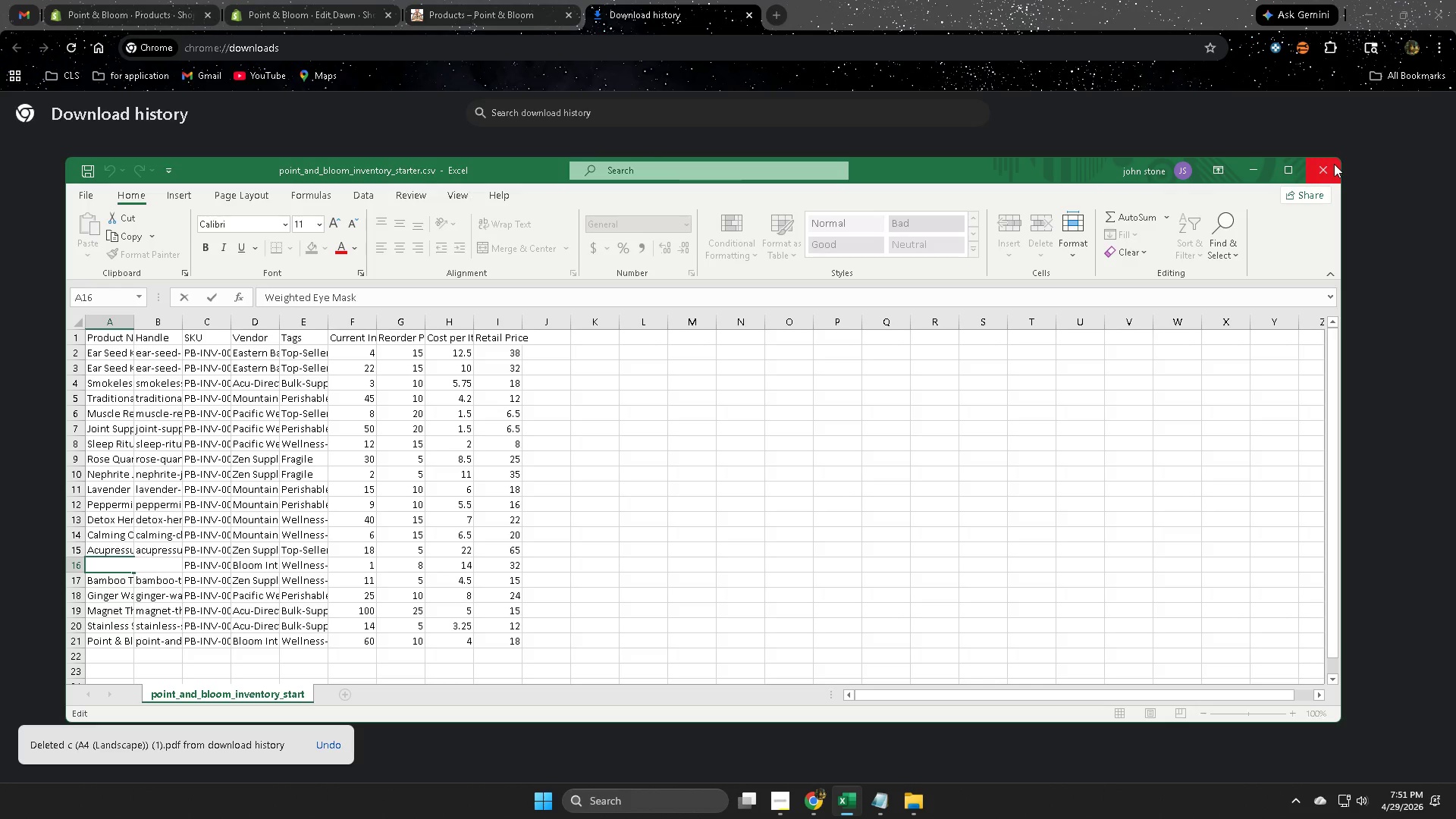 
left_click([1326, 168])
 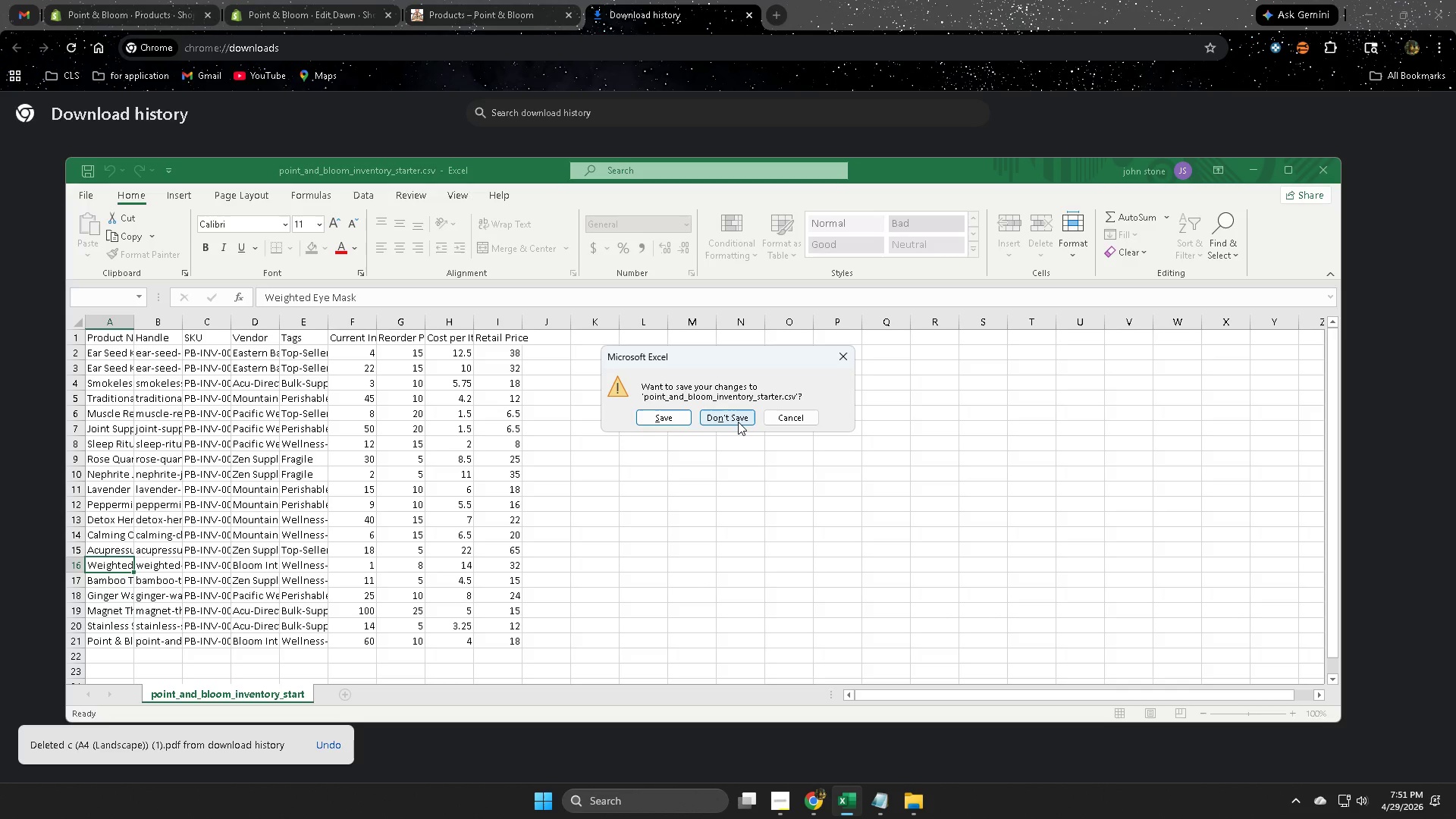 
left_click([738, 422])
 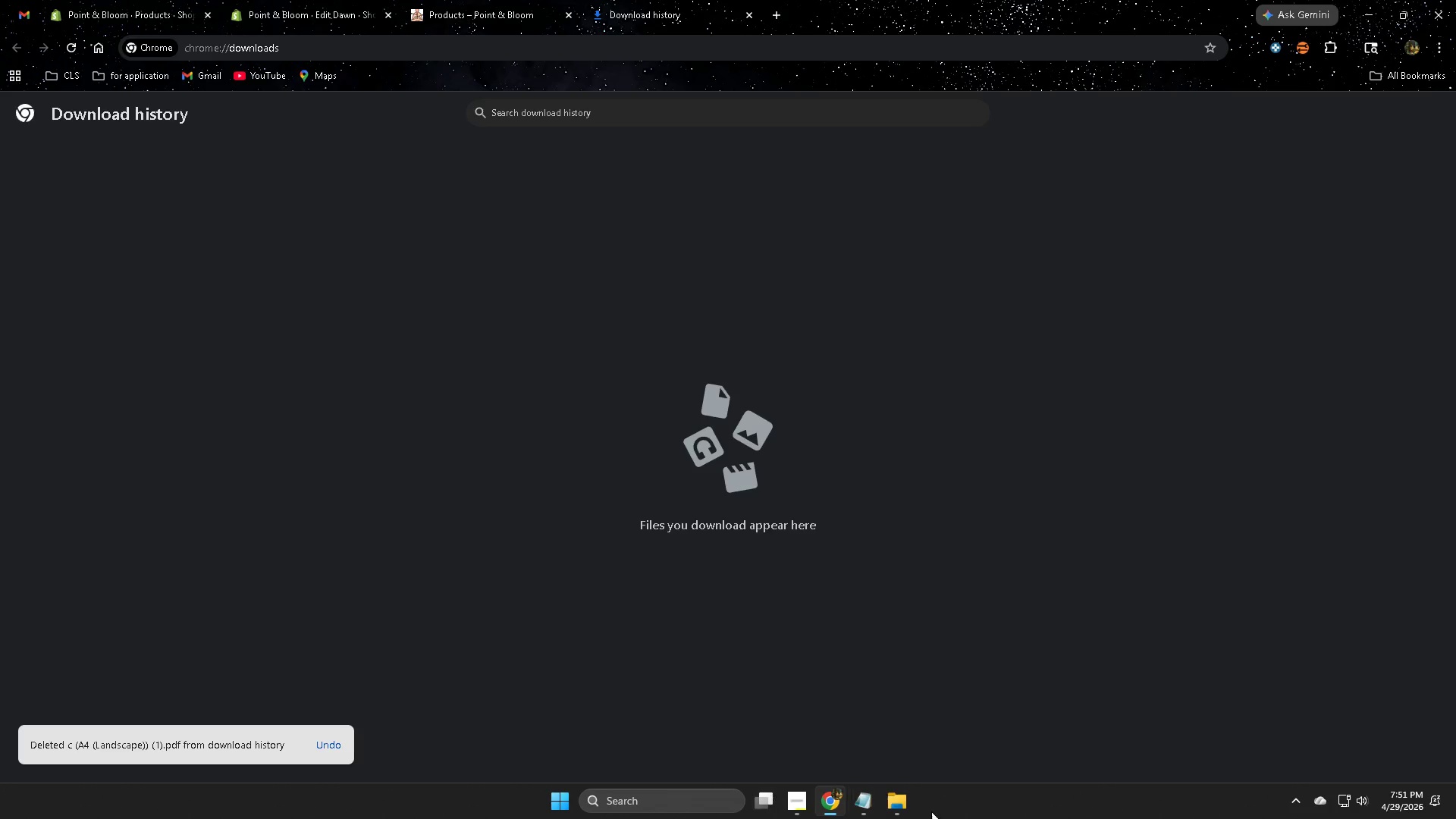 
left_click([900, 807])
 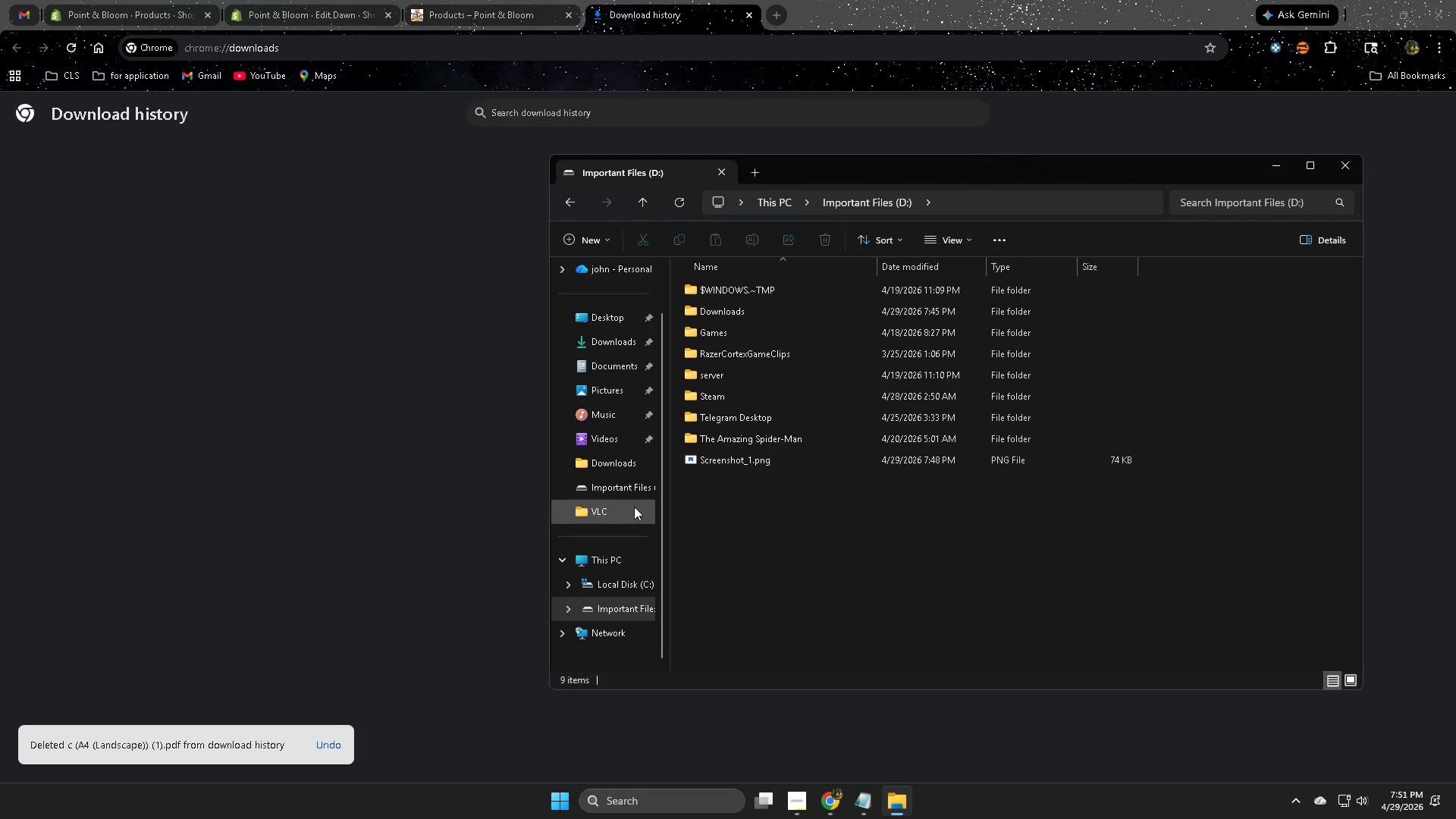 
left_click([741, 467])
 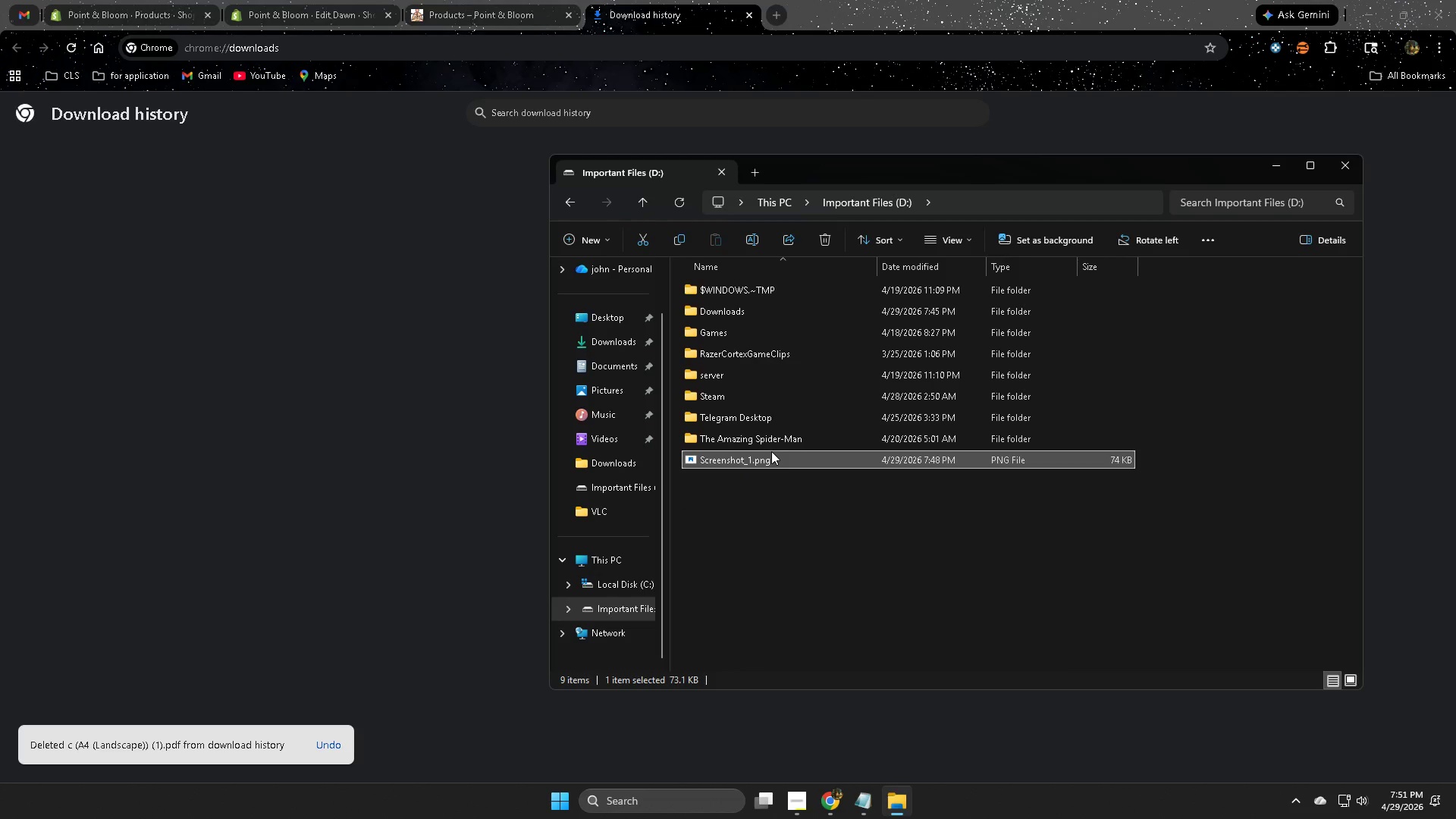 
key(Delete)
 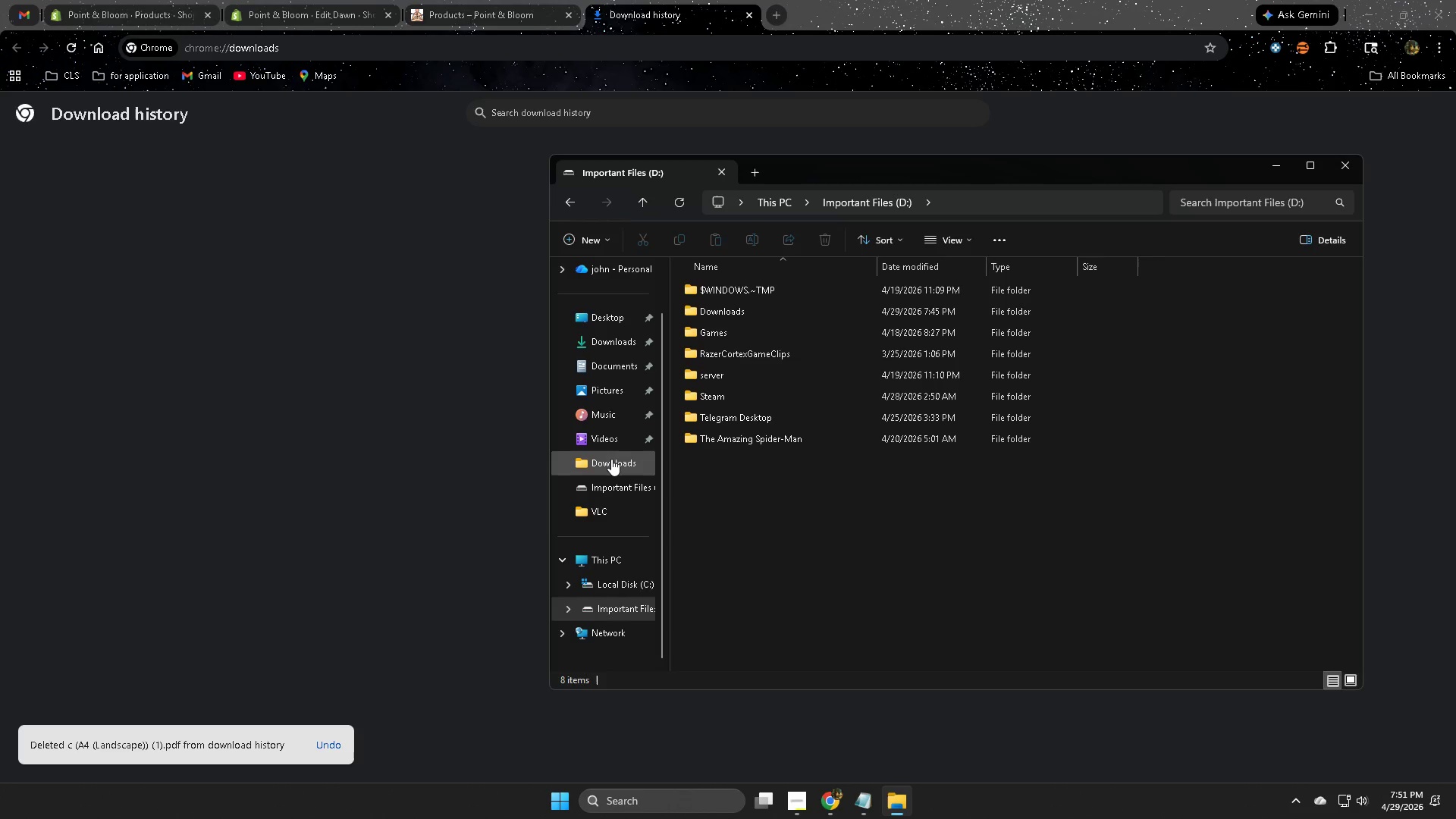 
left_click([611, 459])
 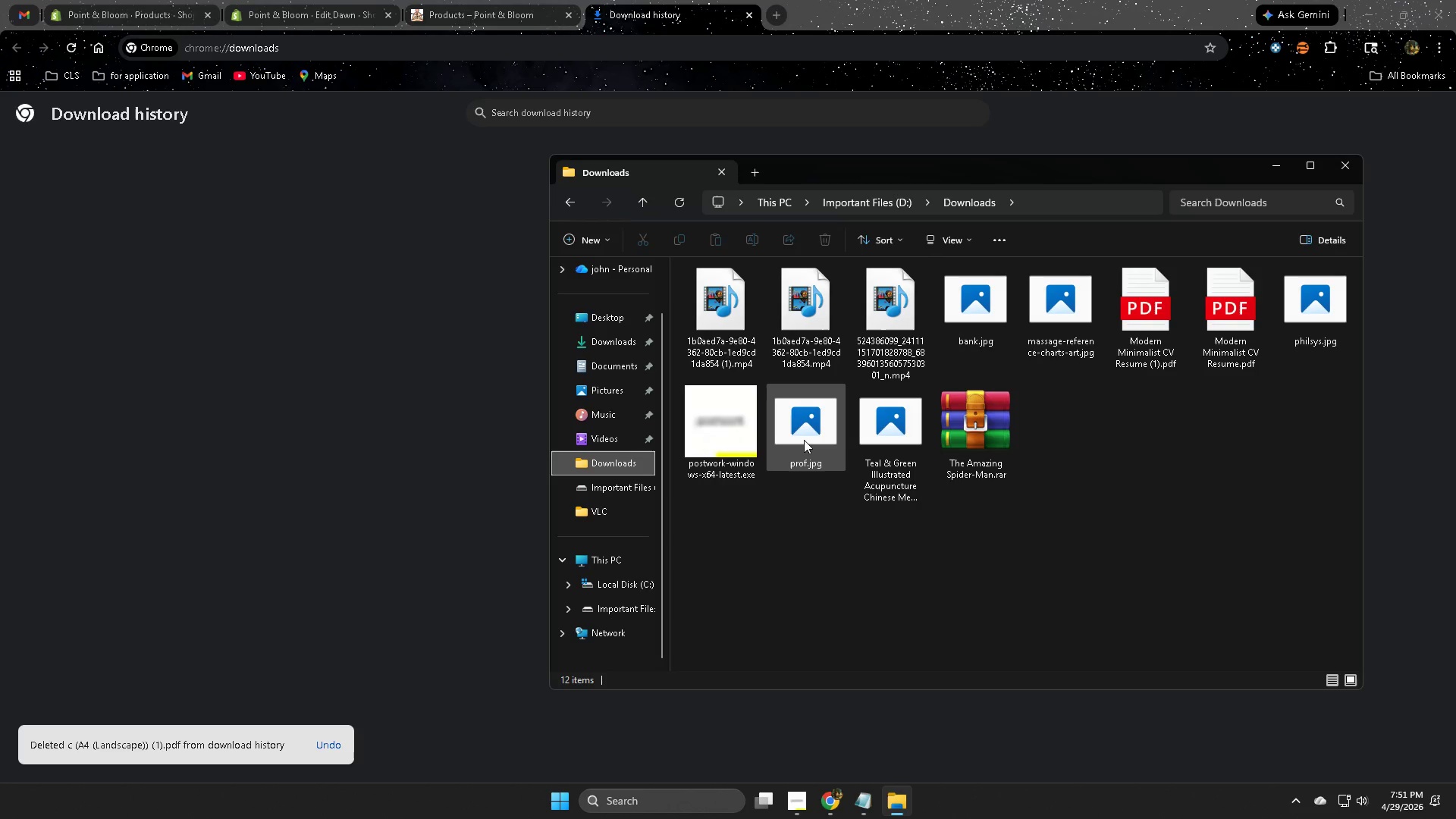 
left_click([805, 438])
 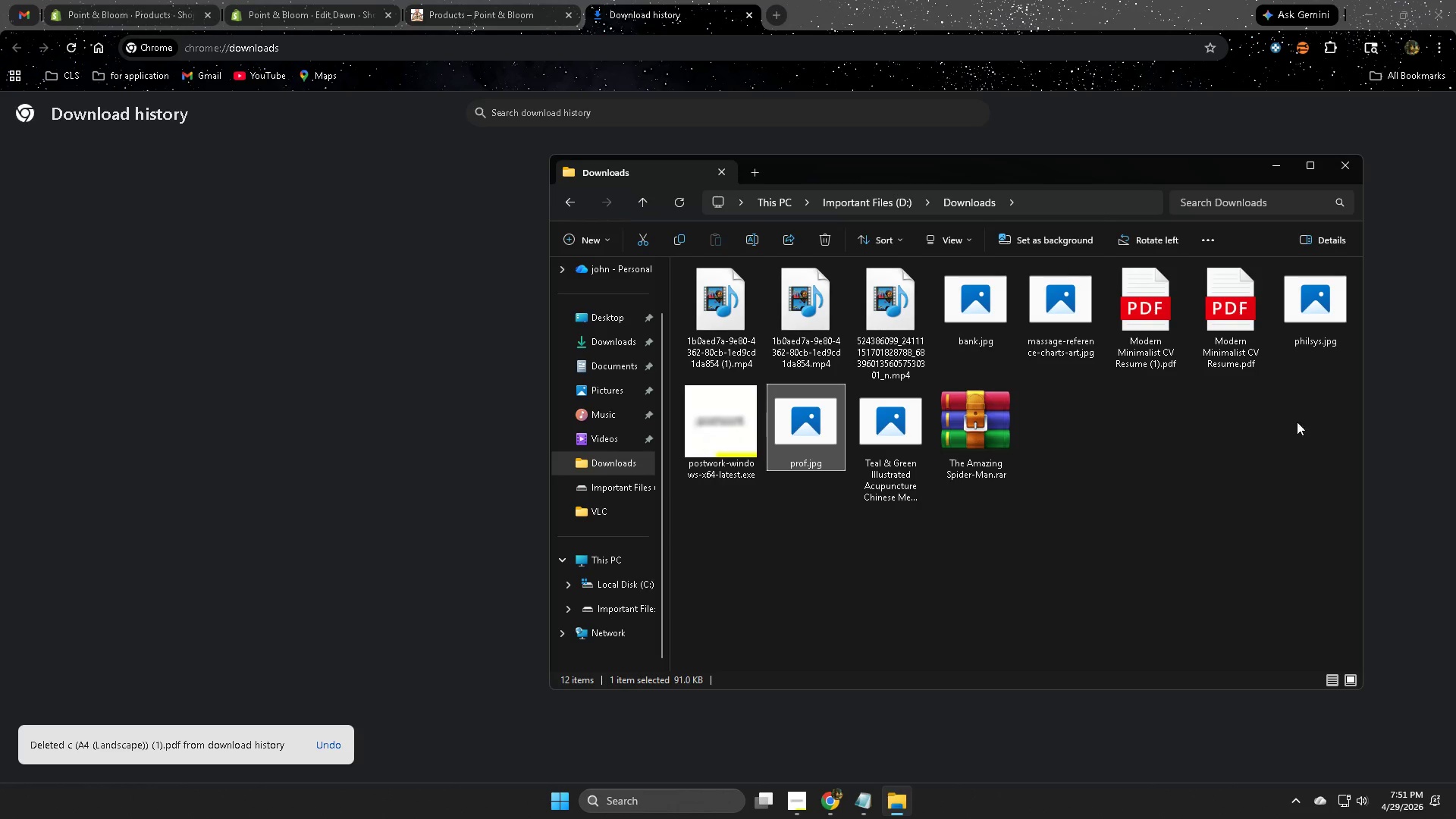 
key(Delete)
 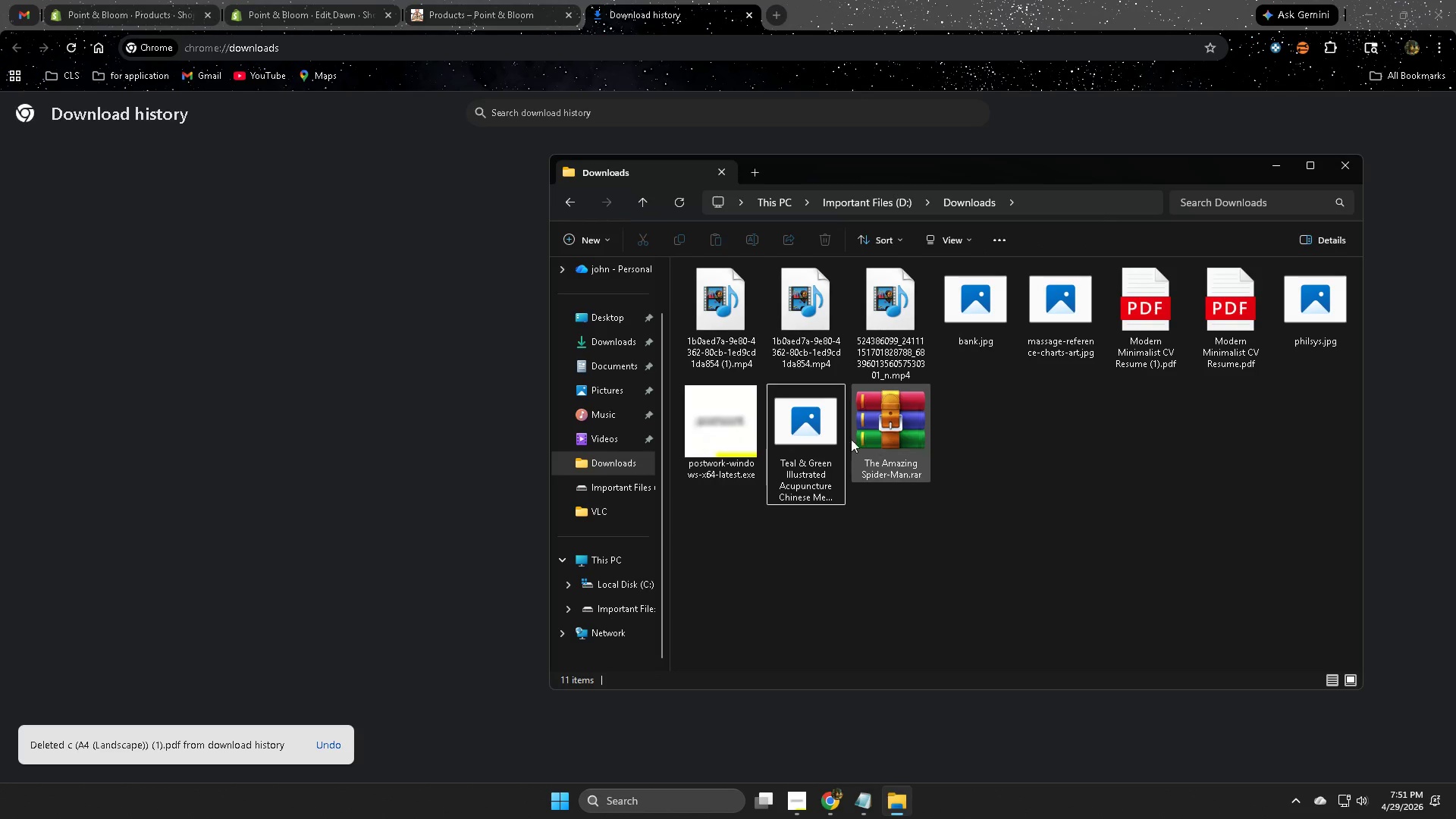 
left_click([799, 431])
 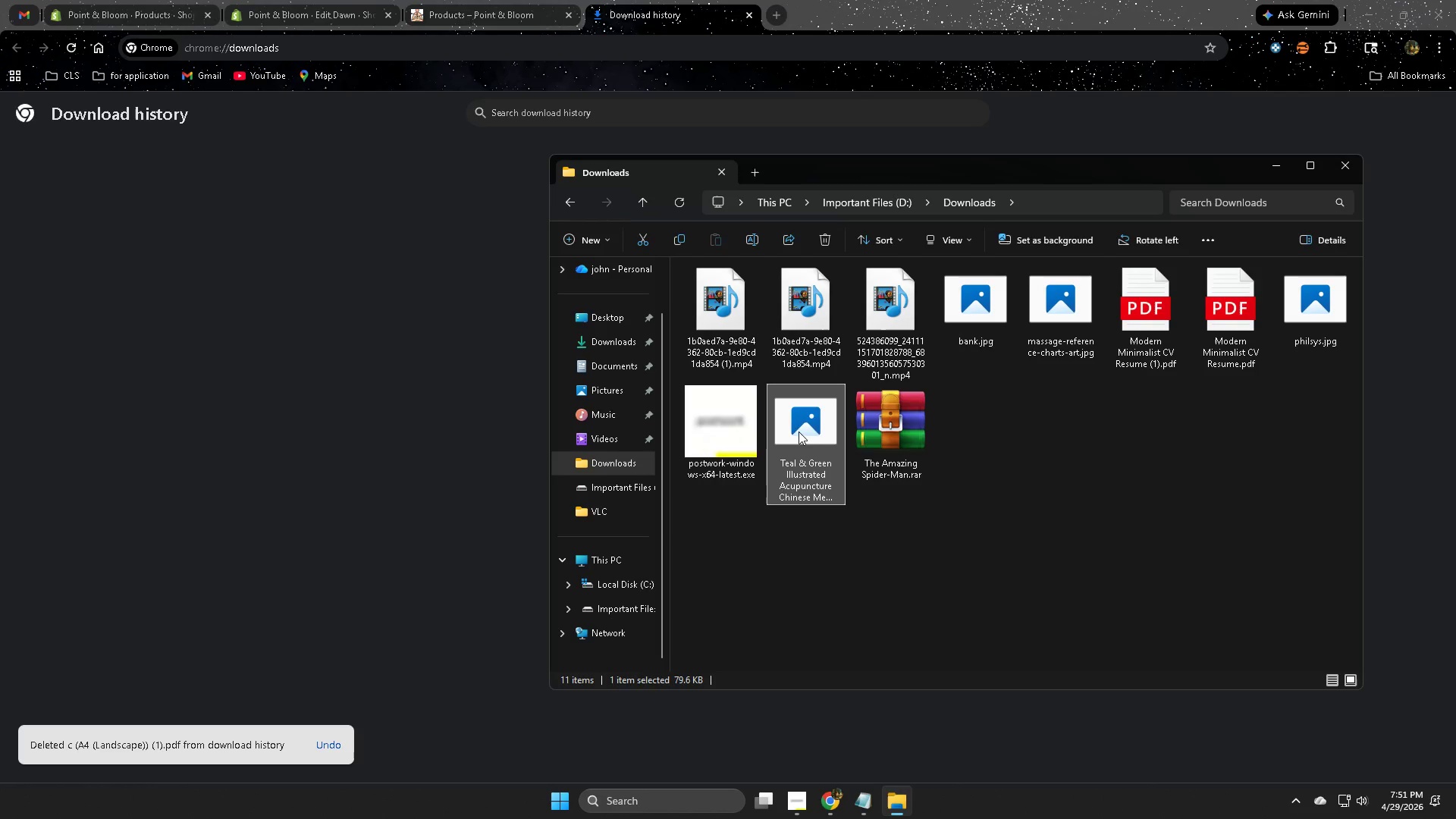 
key(Delete)
 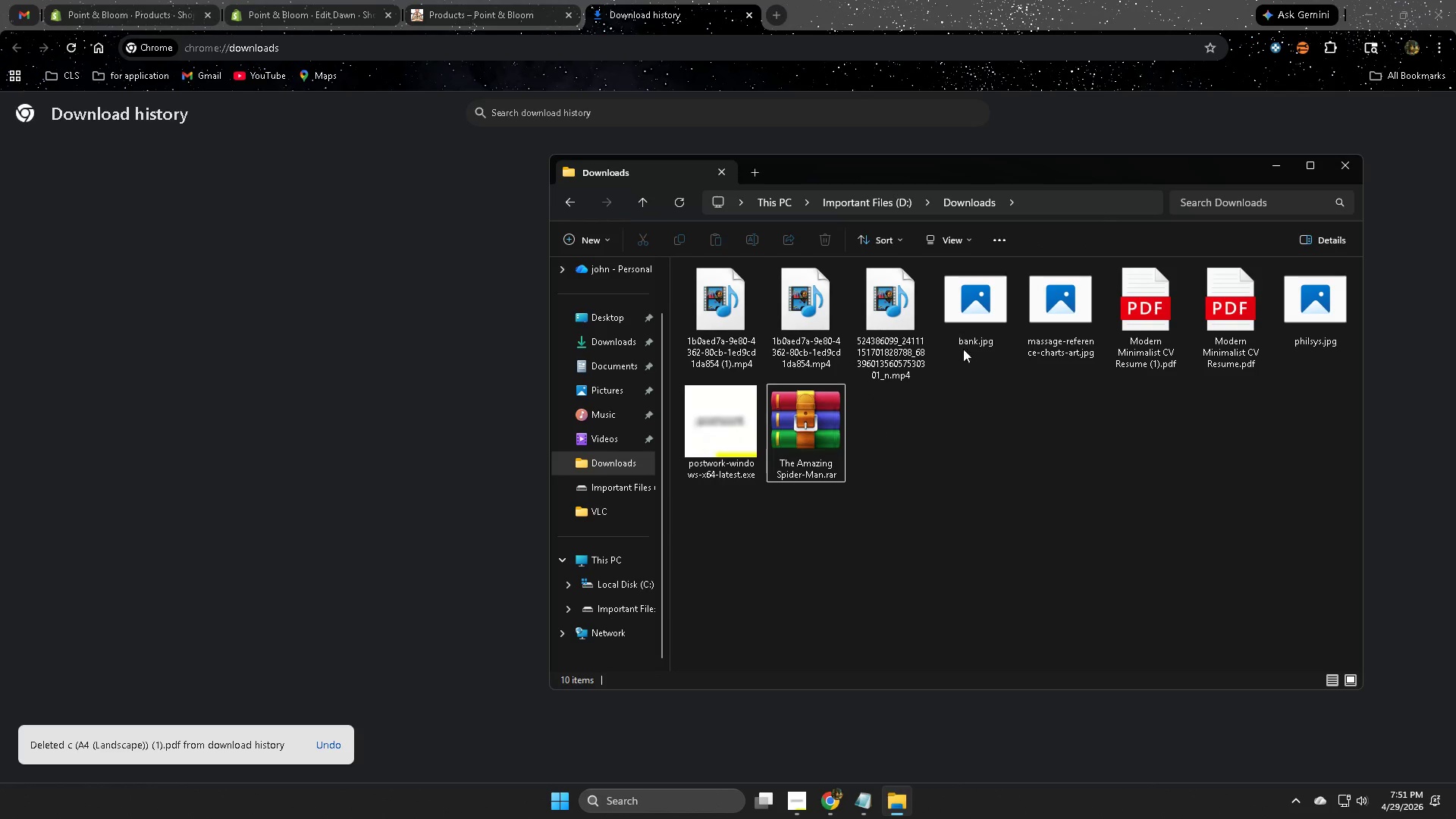 
left_click([981, 325])
 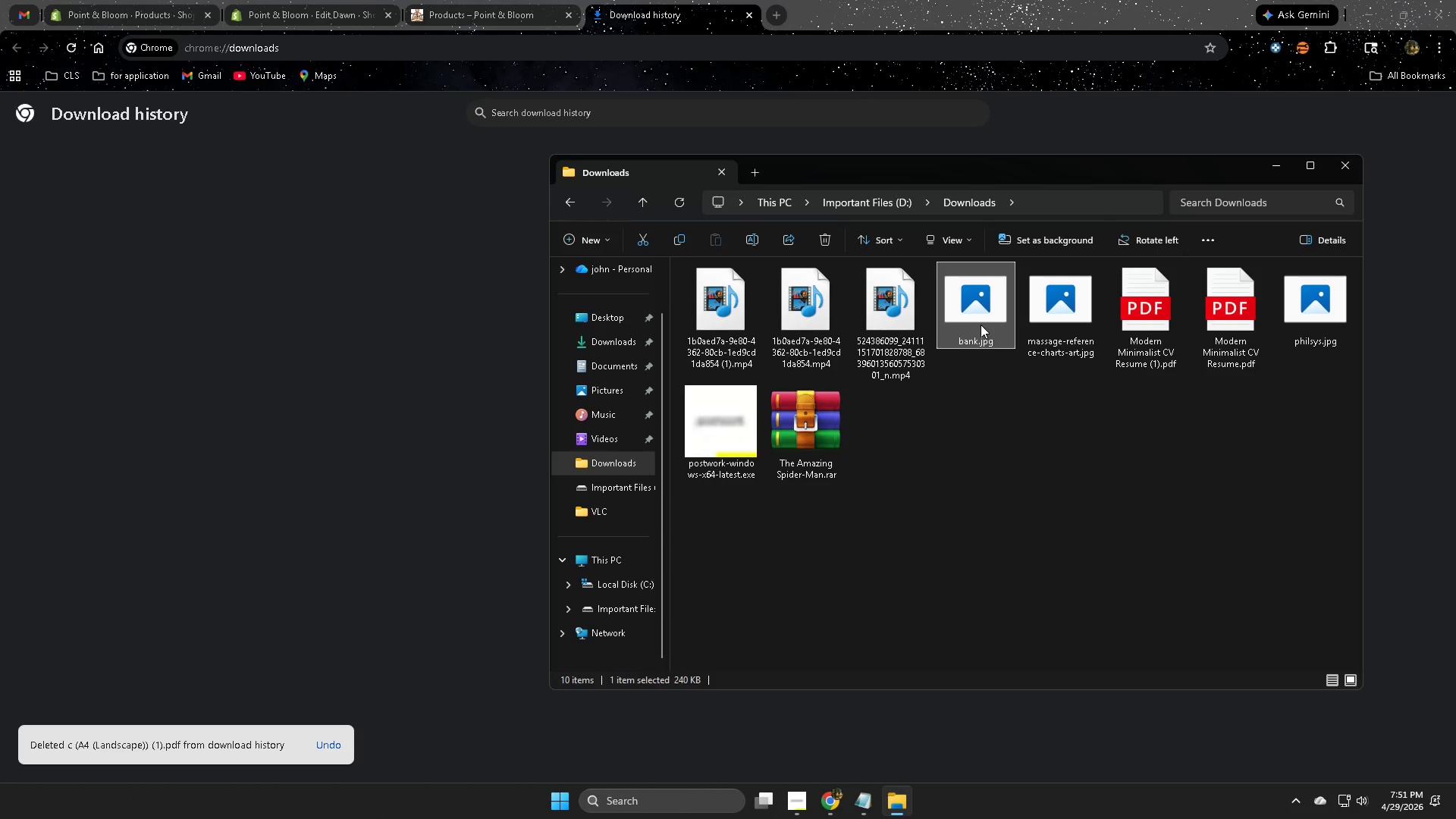 
key(Delete)
 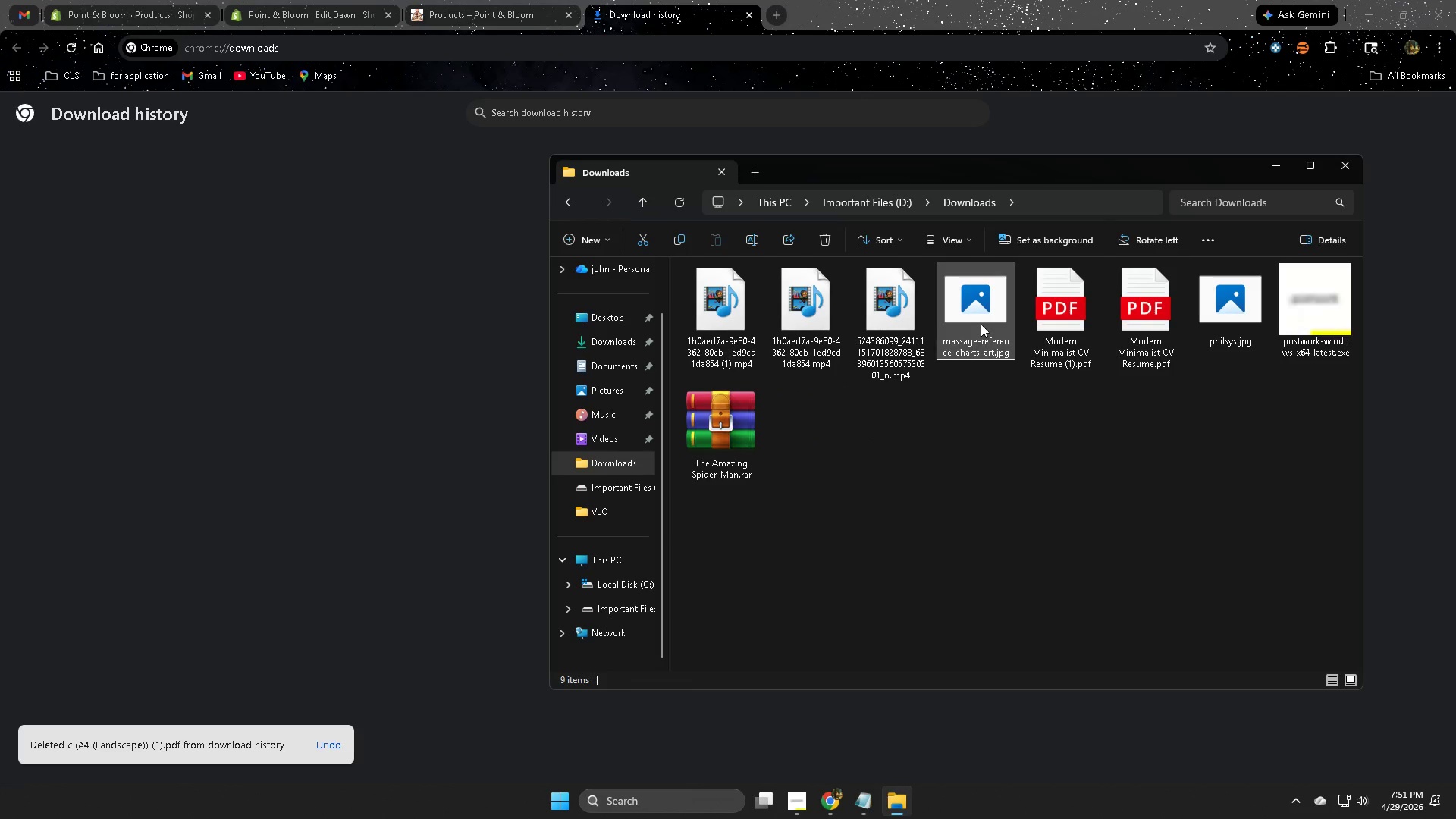 
left_click([981, 324])
 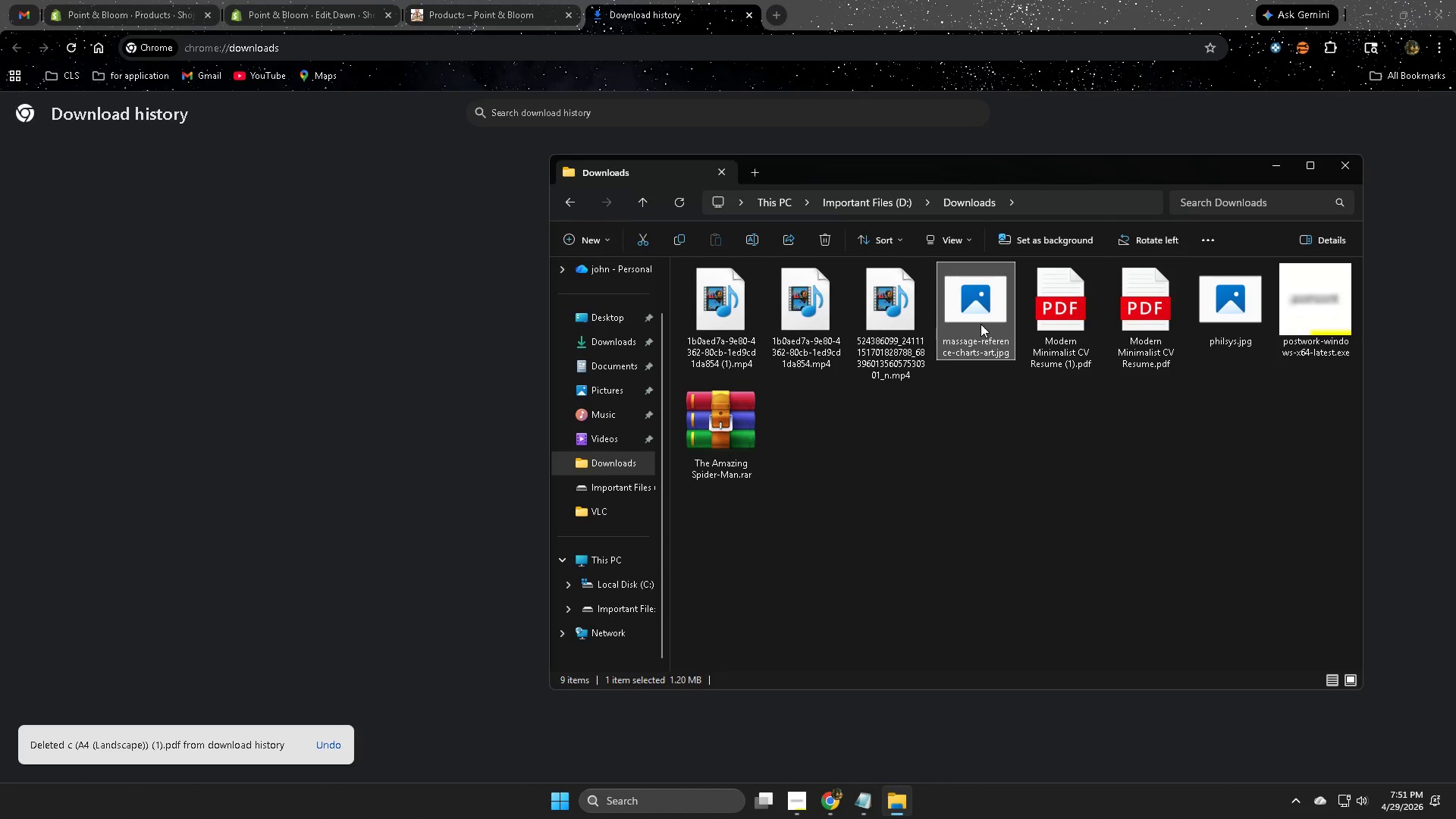 
key(Delete)
 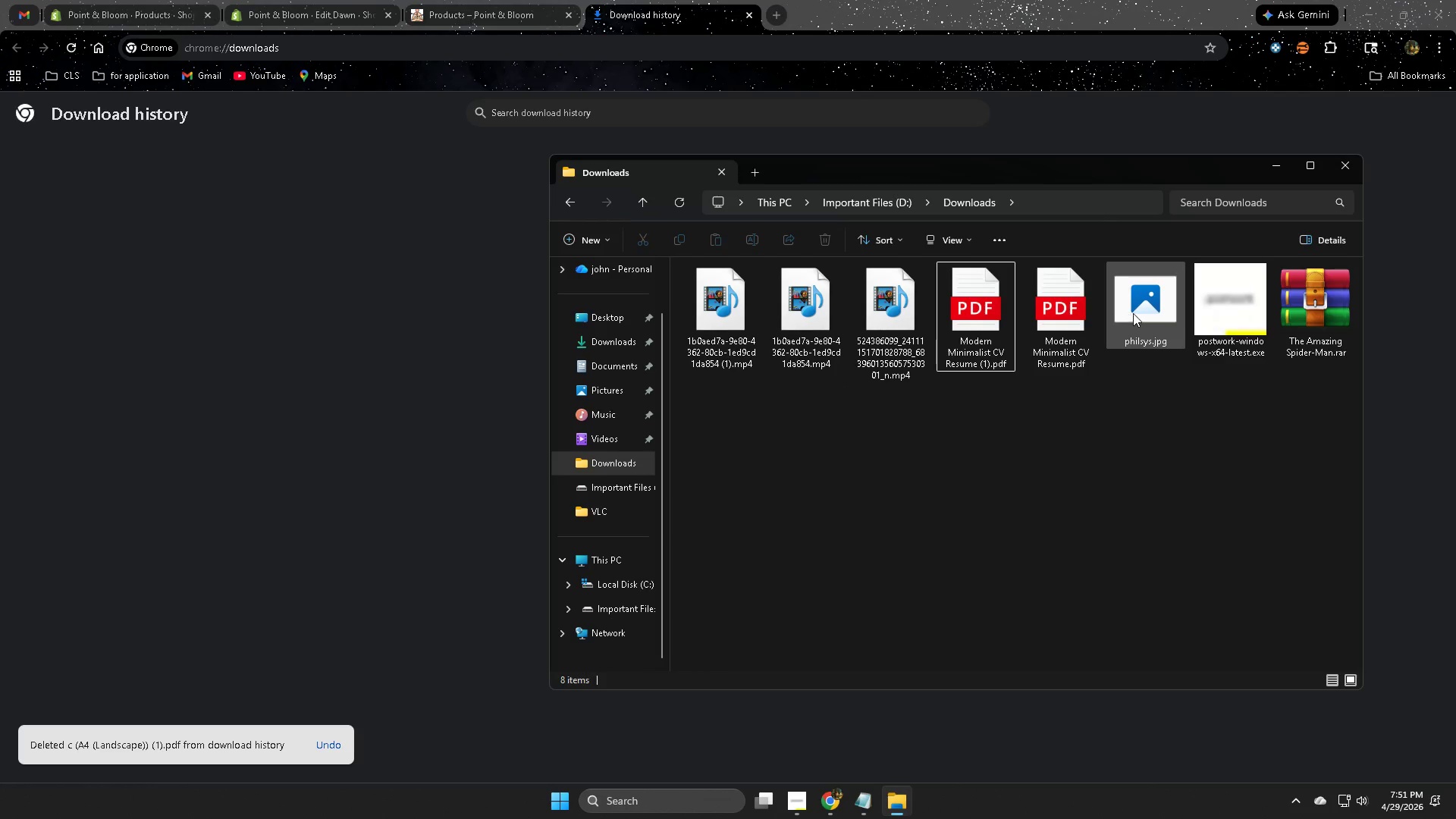 
left_click([1133, 313])
 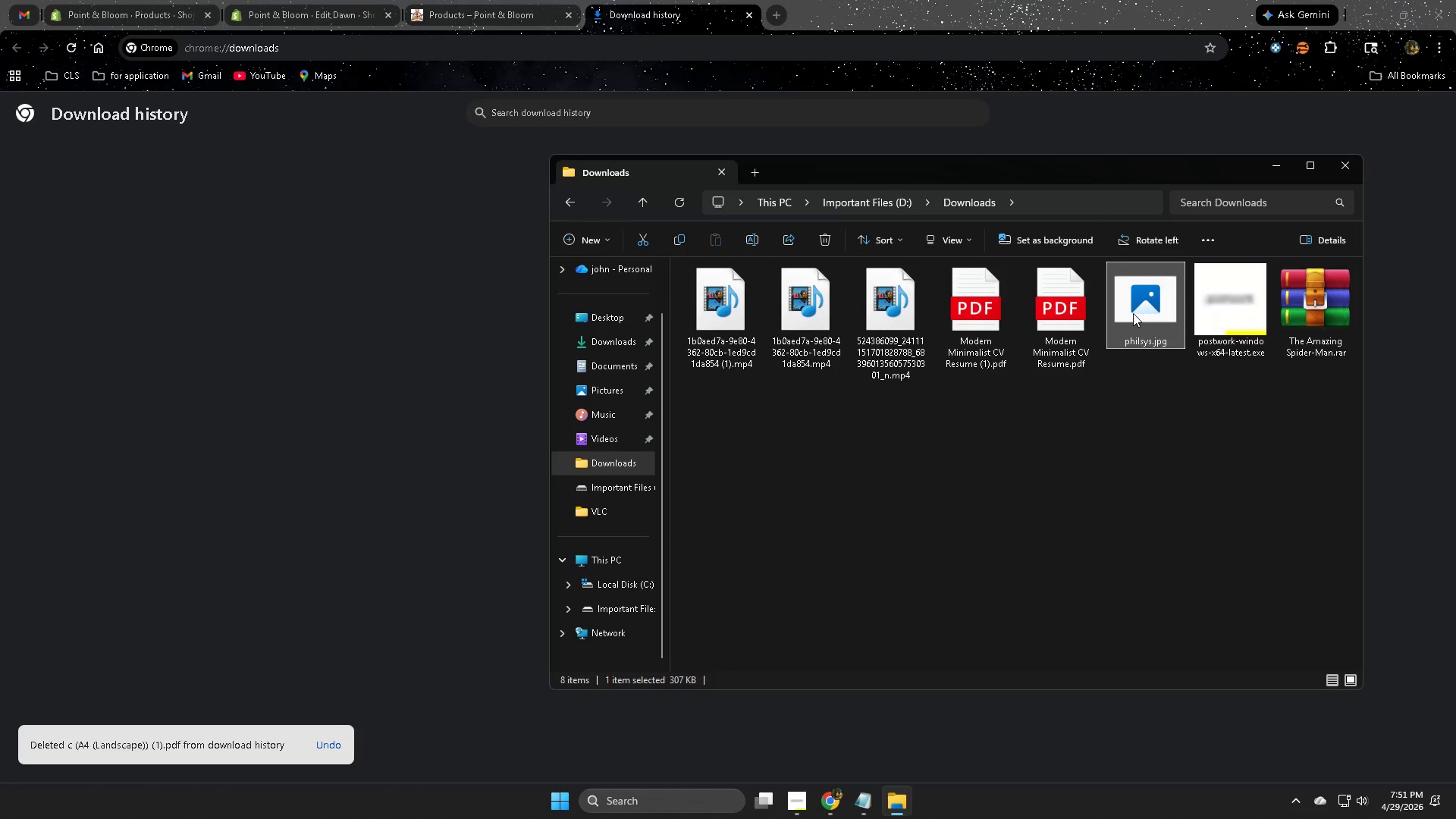 
key(Delete)
 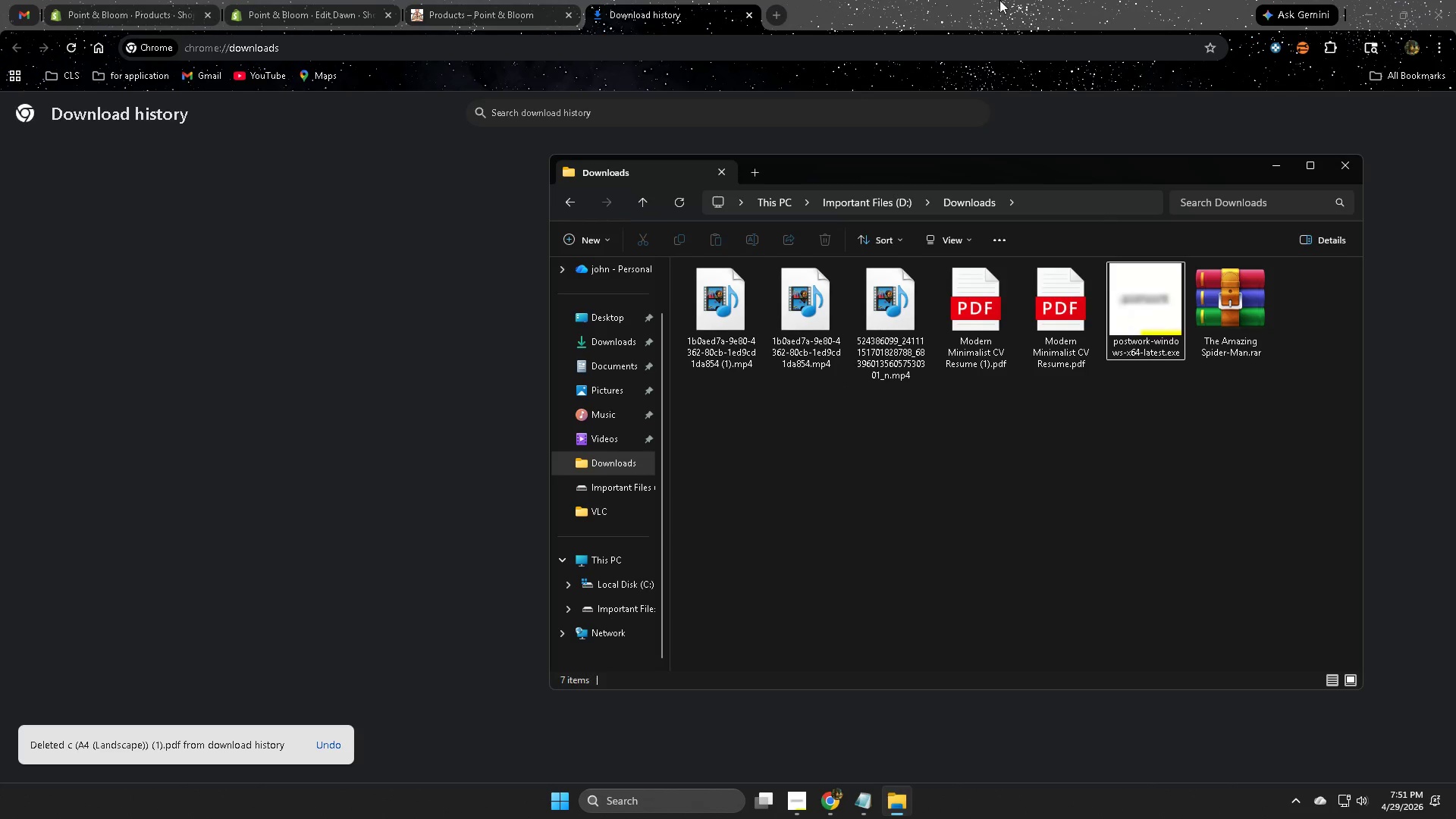 
left_click([1012, 0])
 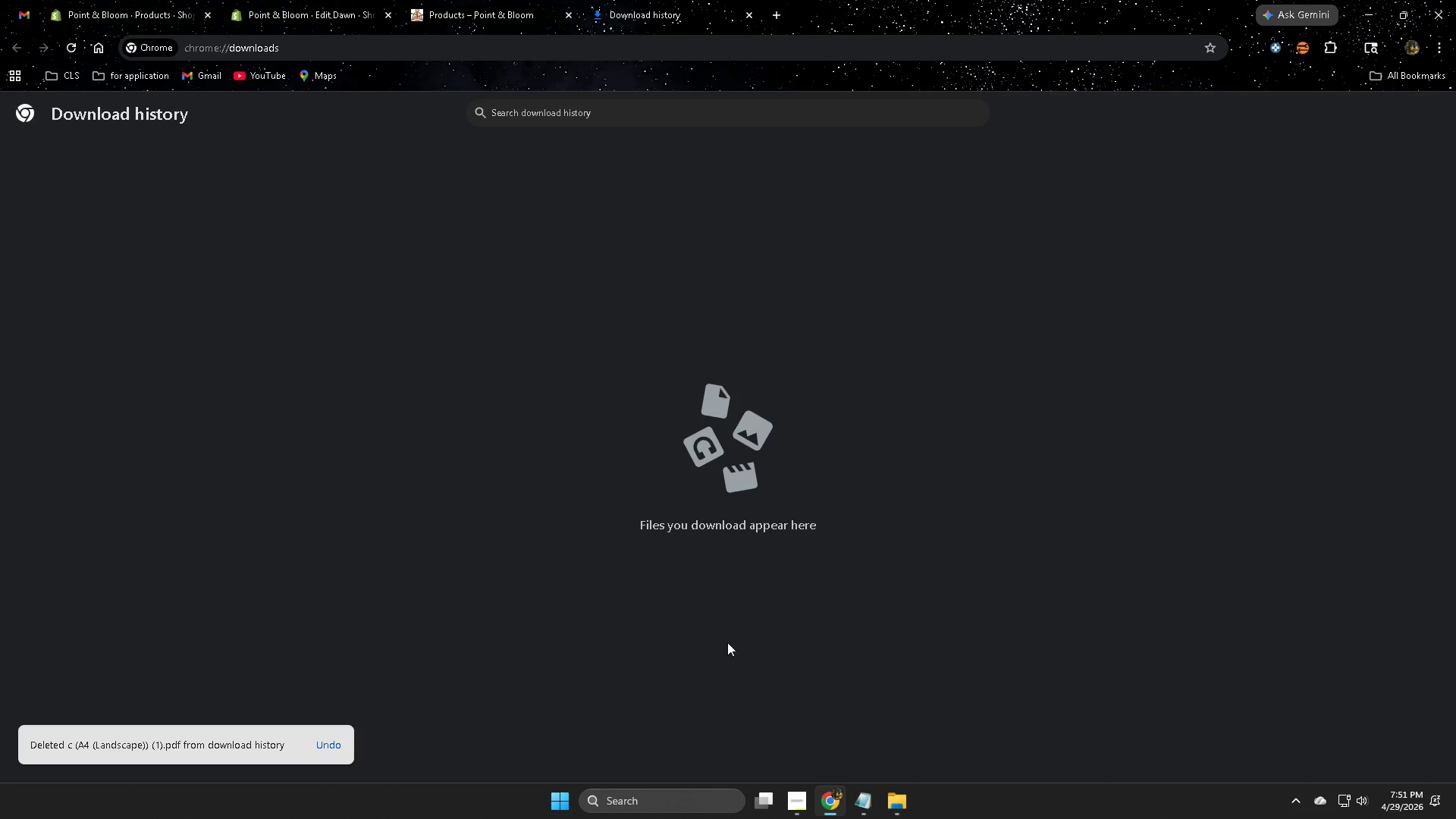 
left_click([798, 801])
 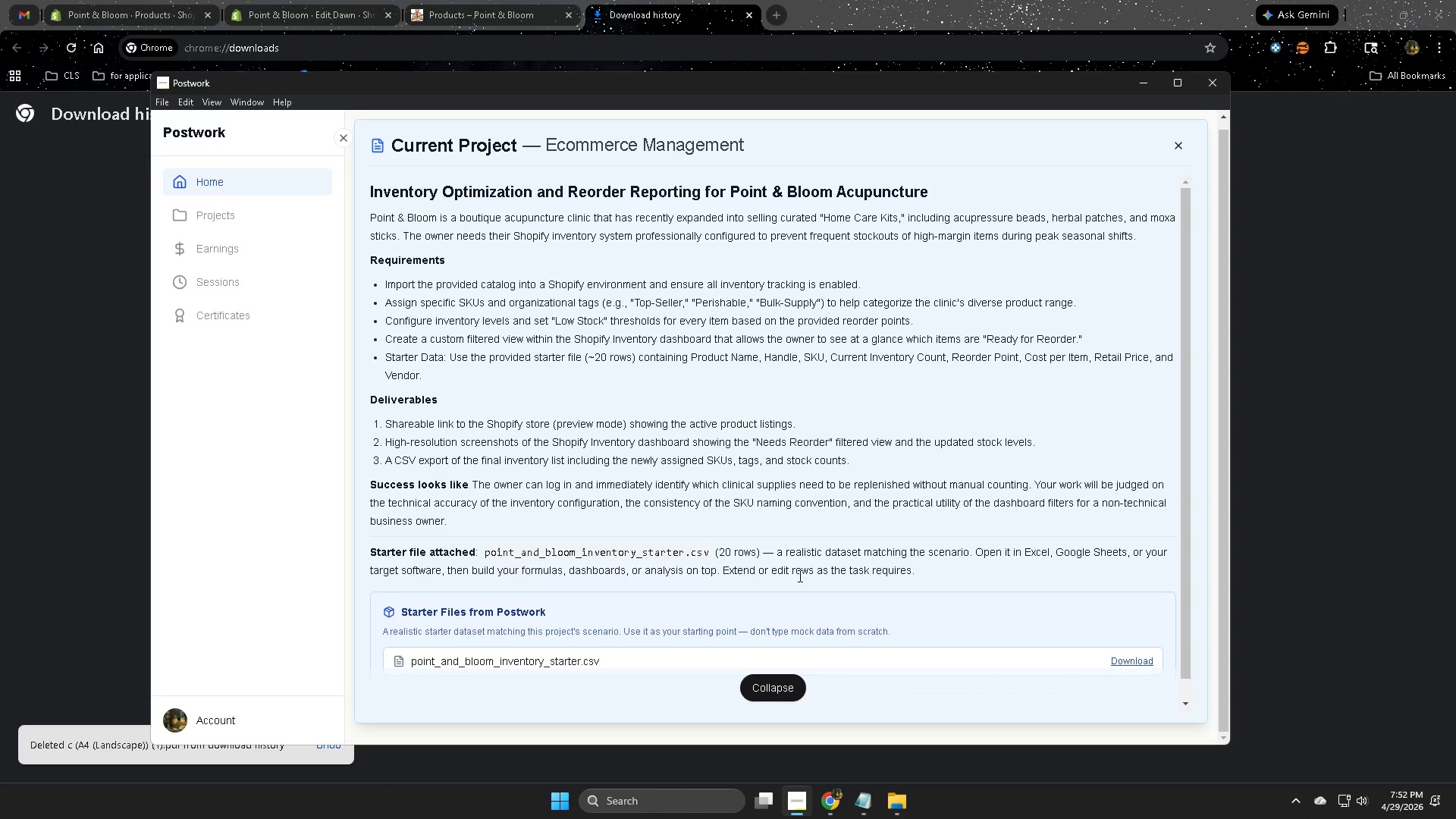 
wait(49.76)
 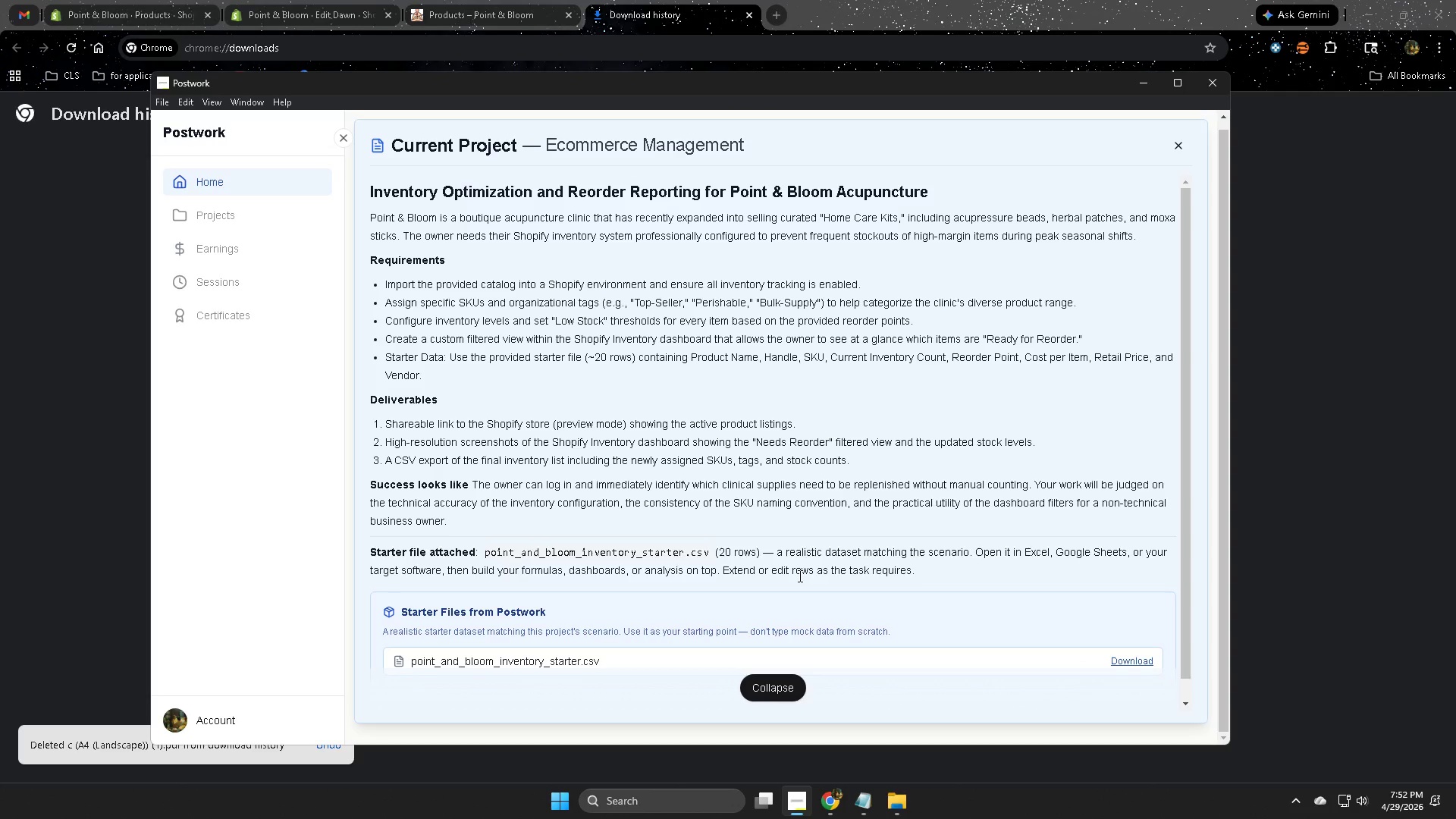 
left_click([881, 0])
 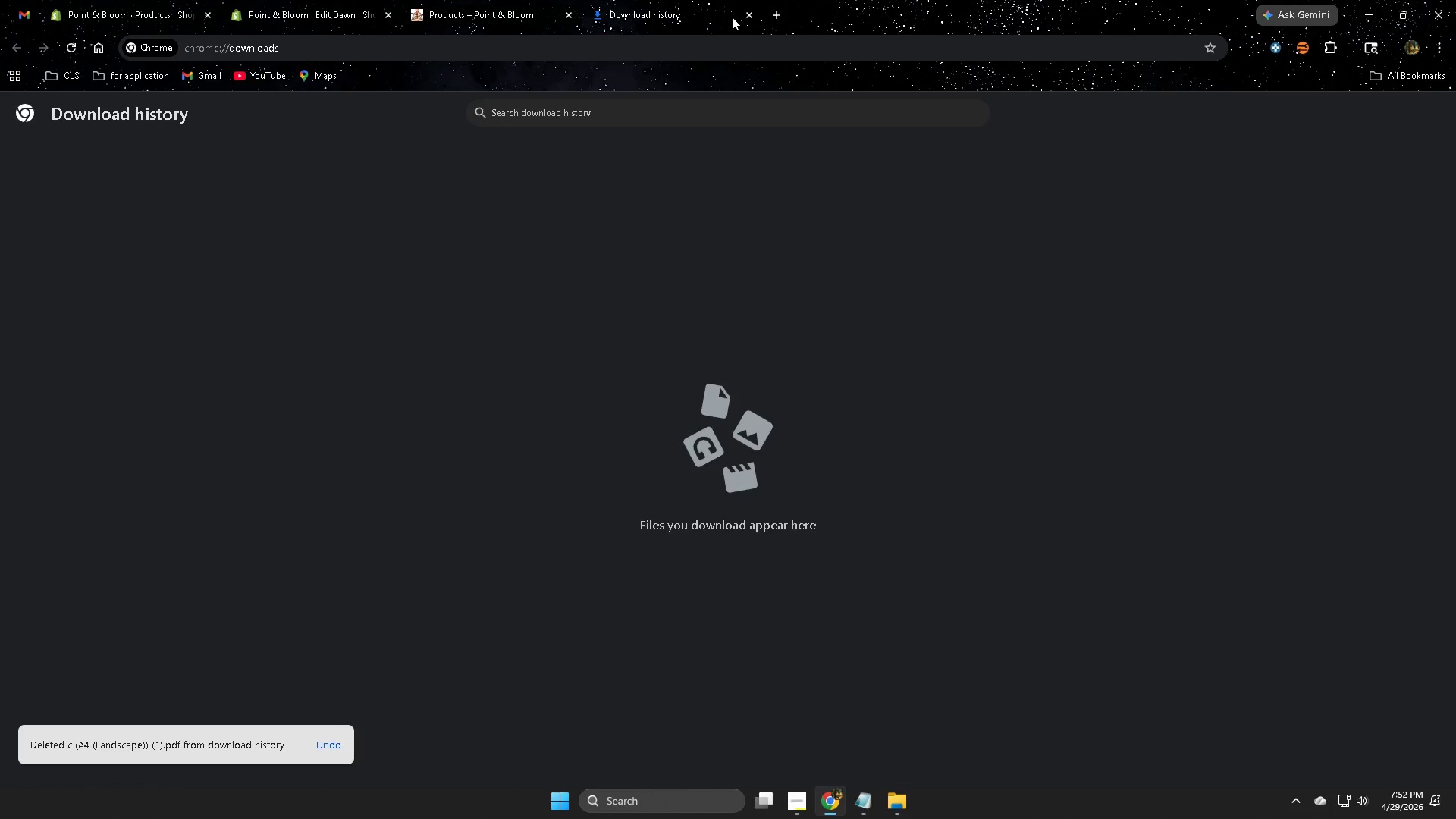 
left_click([748, 17])
 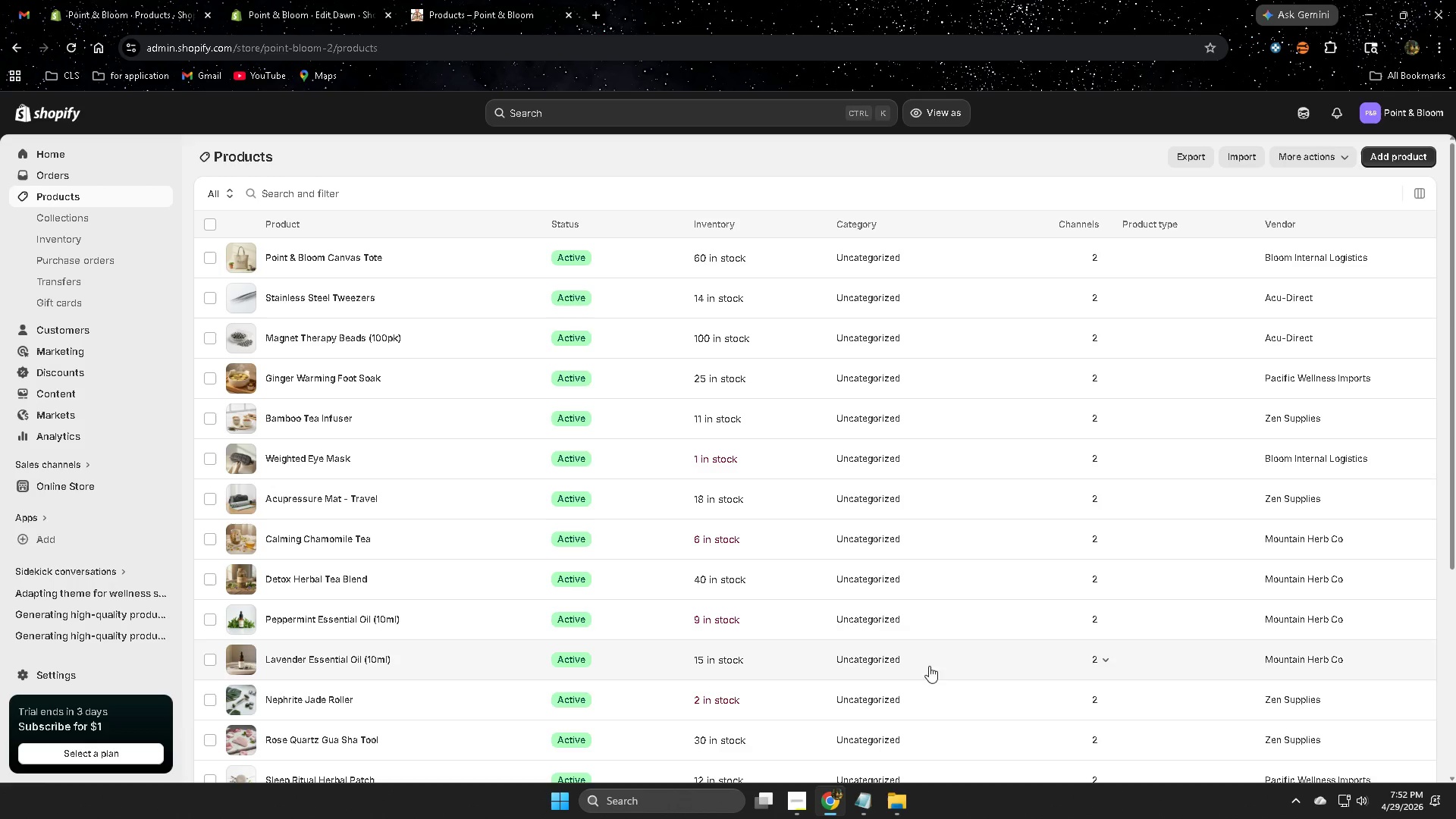 
left_click([801, 805])